 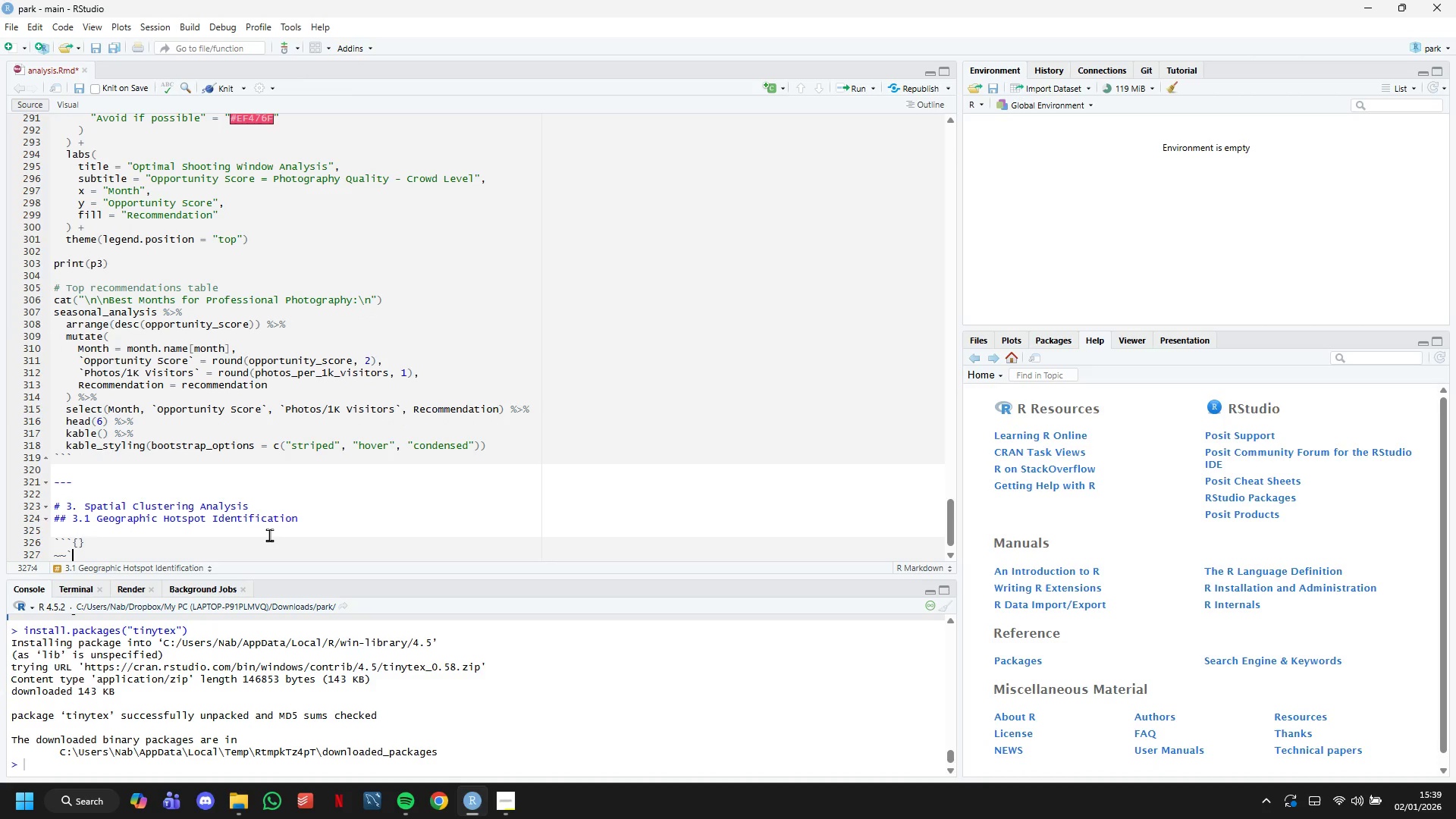 
key(Backquote)
 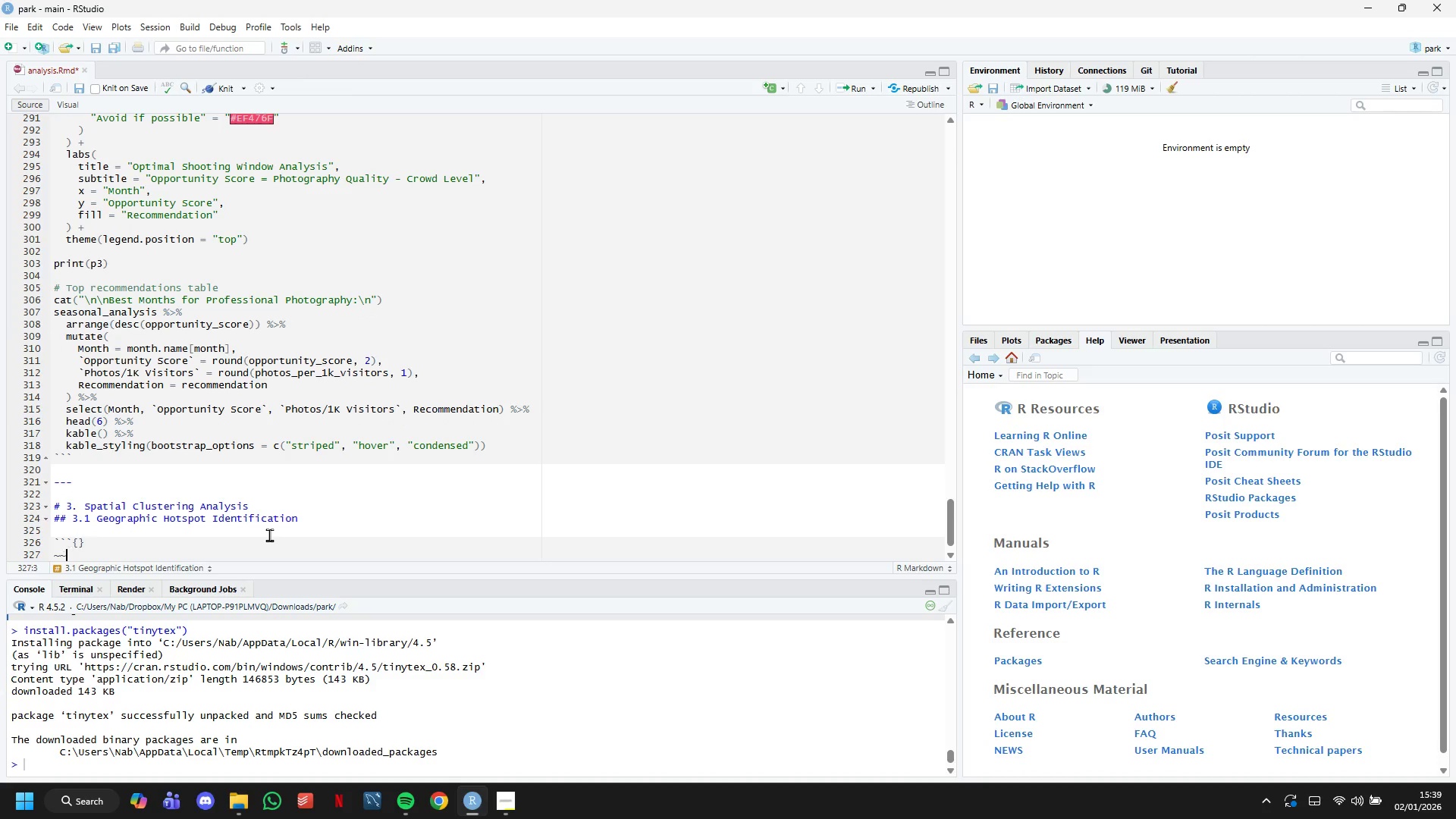 
key(Backspace)
 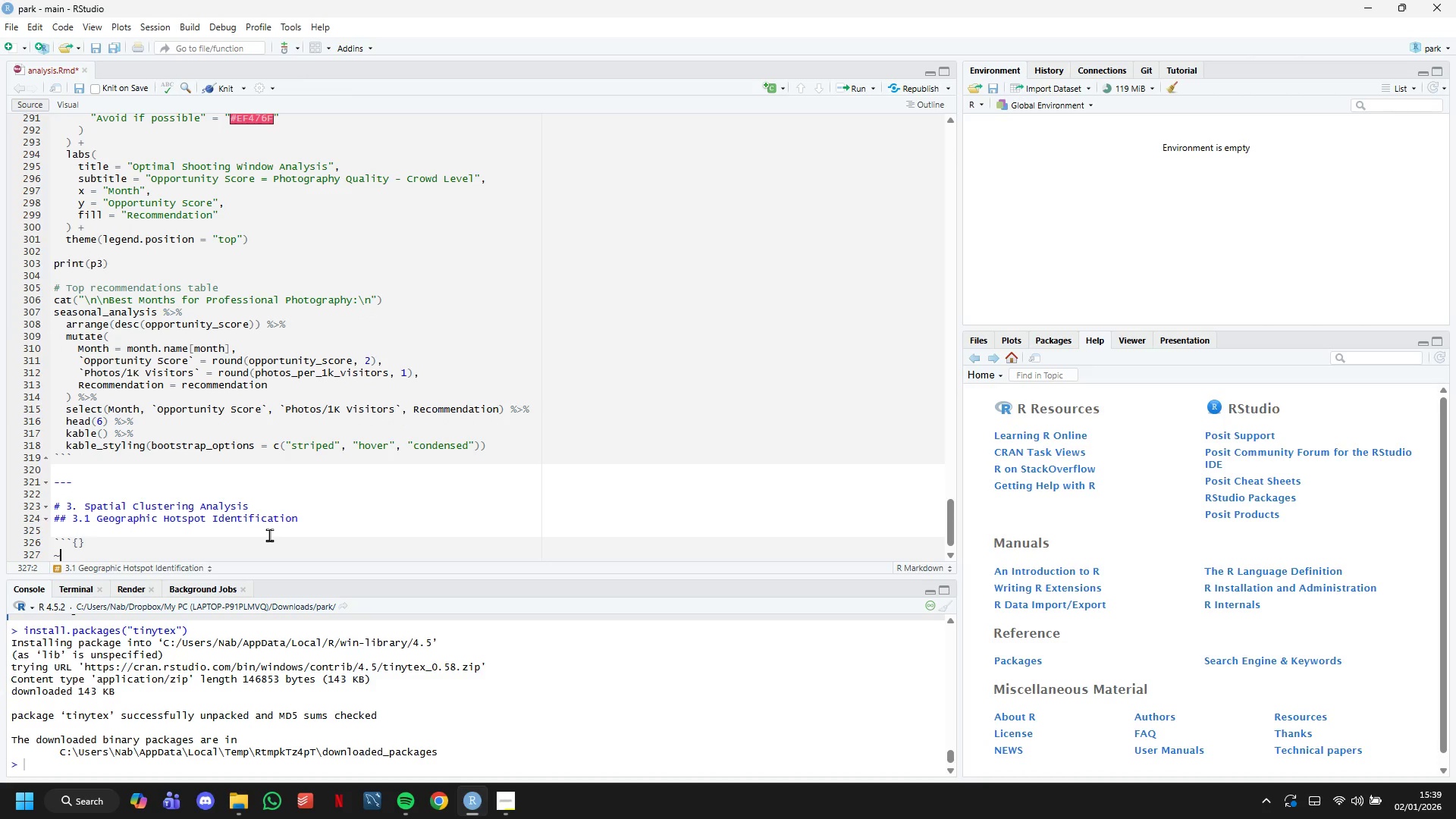 
key(Backspace)
 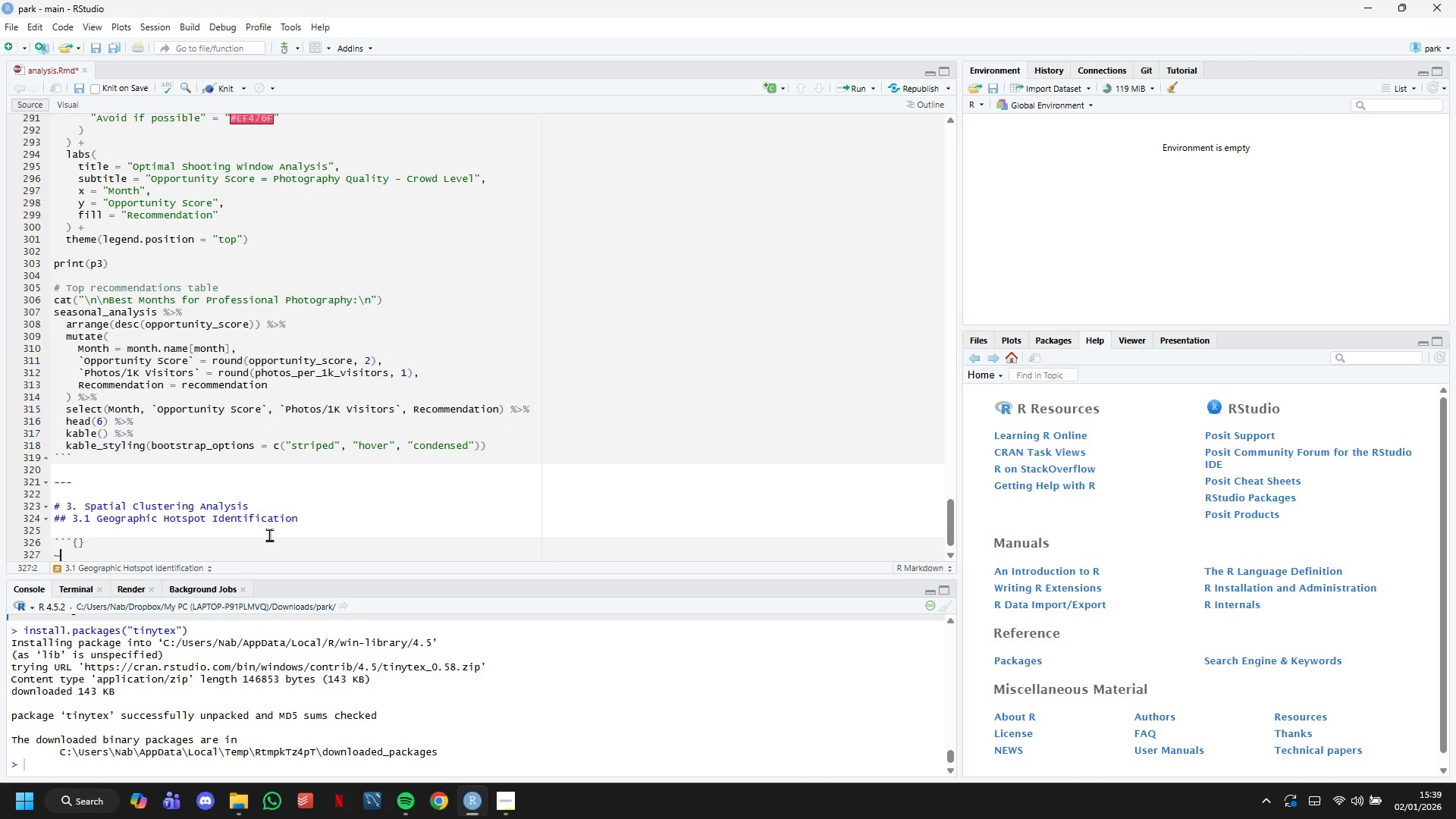 
key(Backspace)
 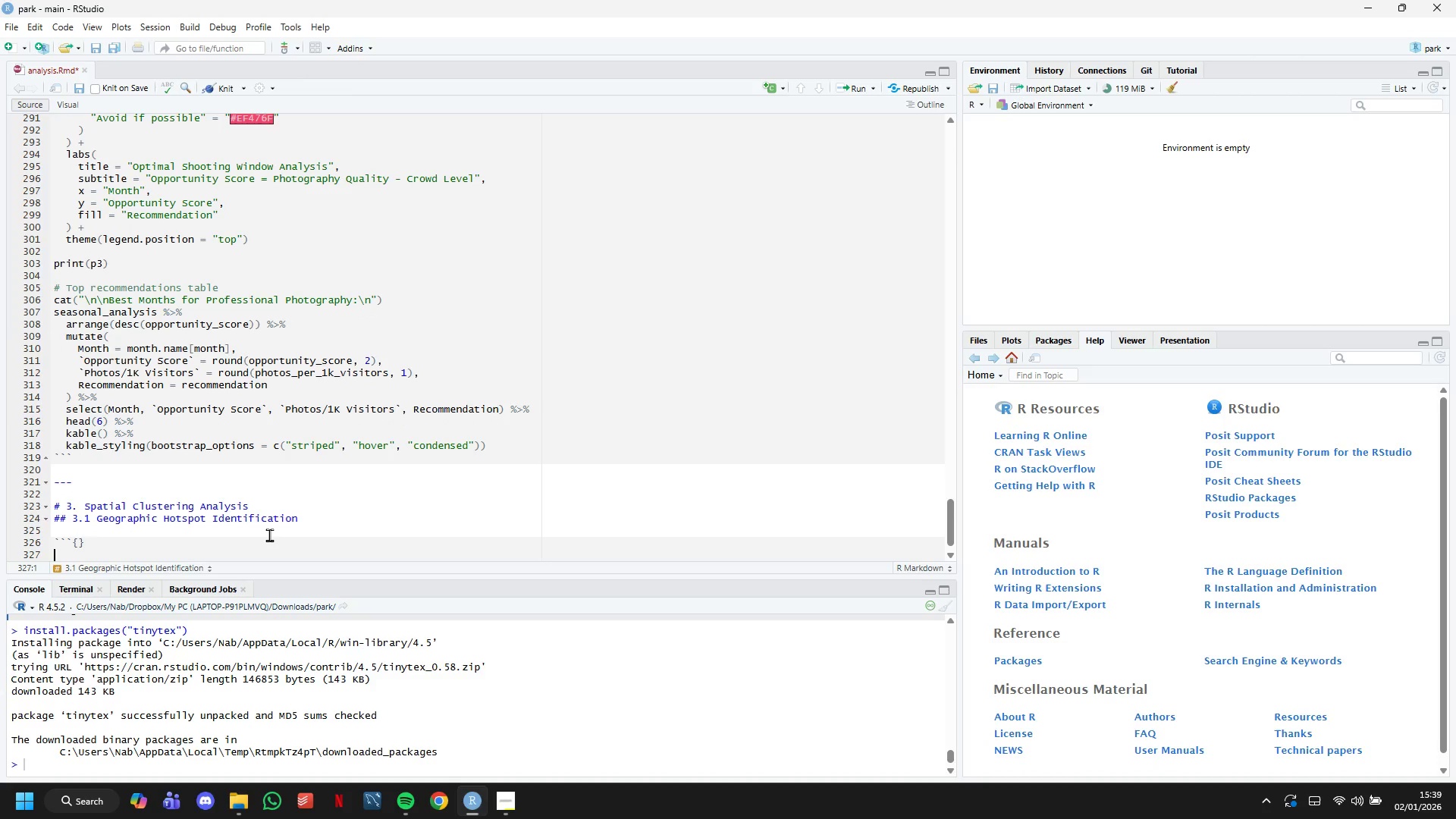 
key(Backquote)
 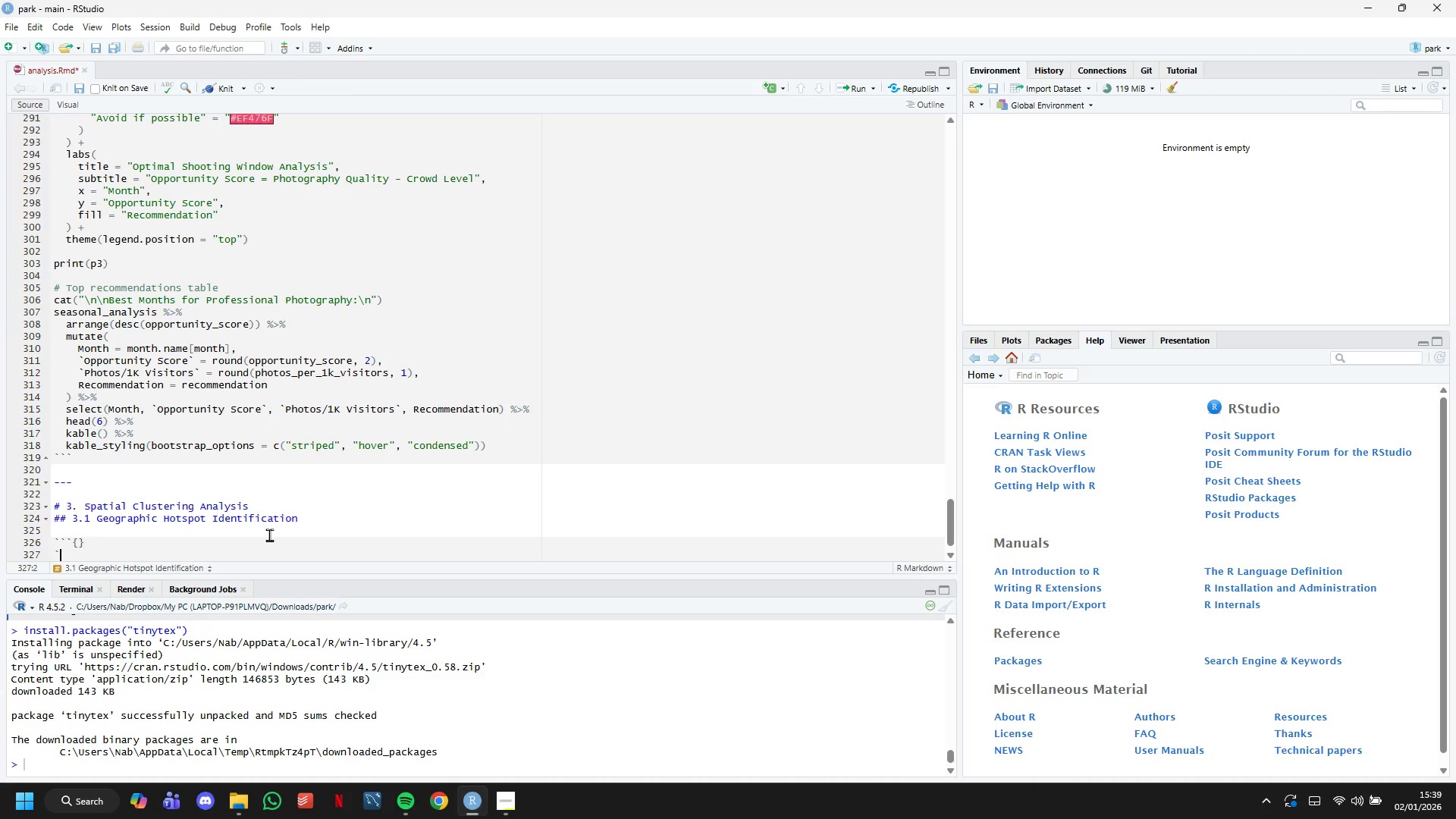 
key(Backquote)
 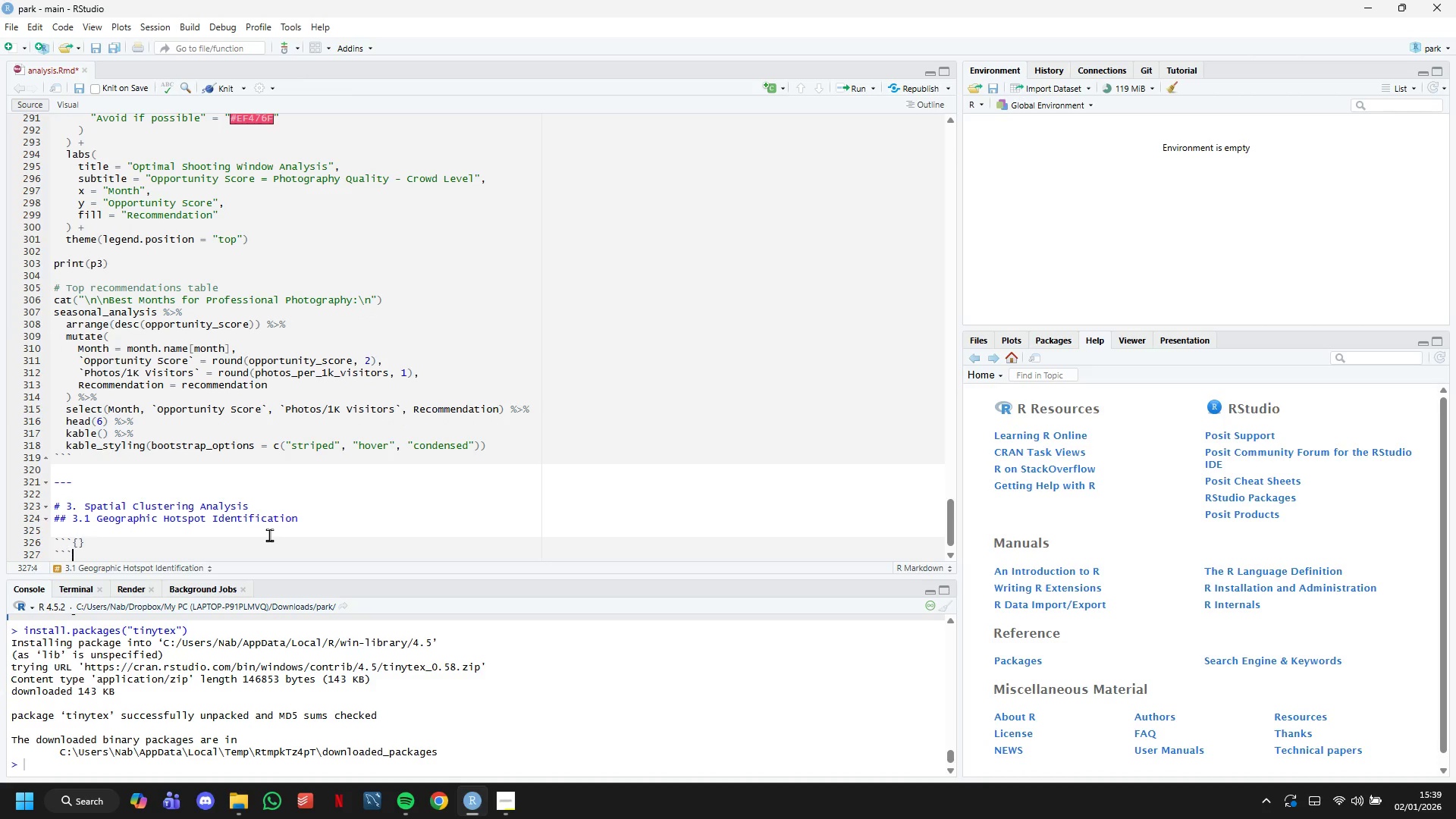 
key(Backquote)
 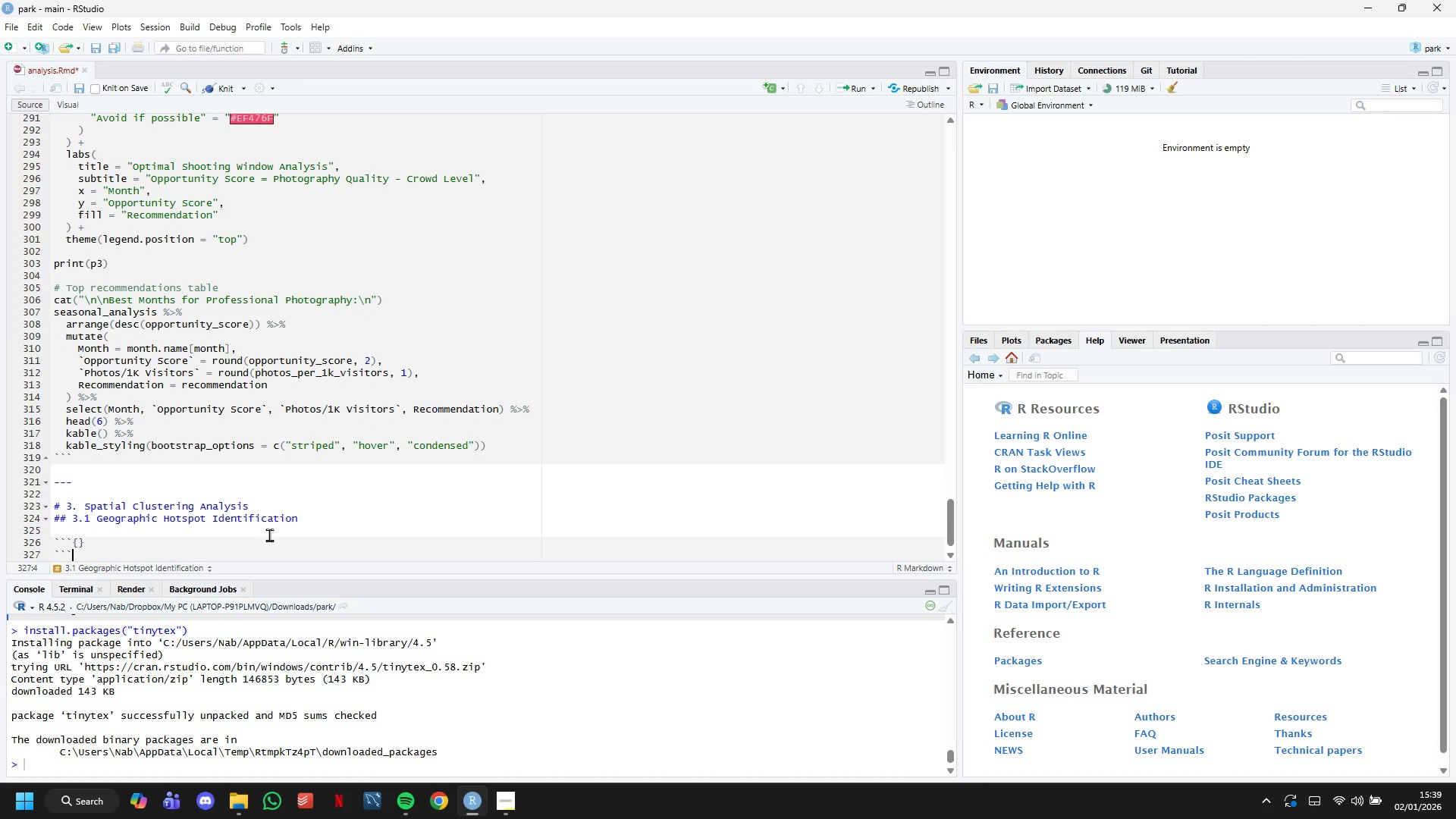 
key(ArrowUp)
 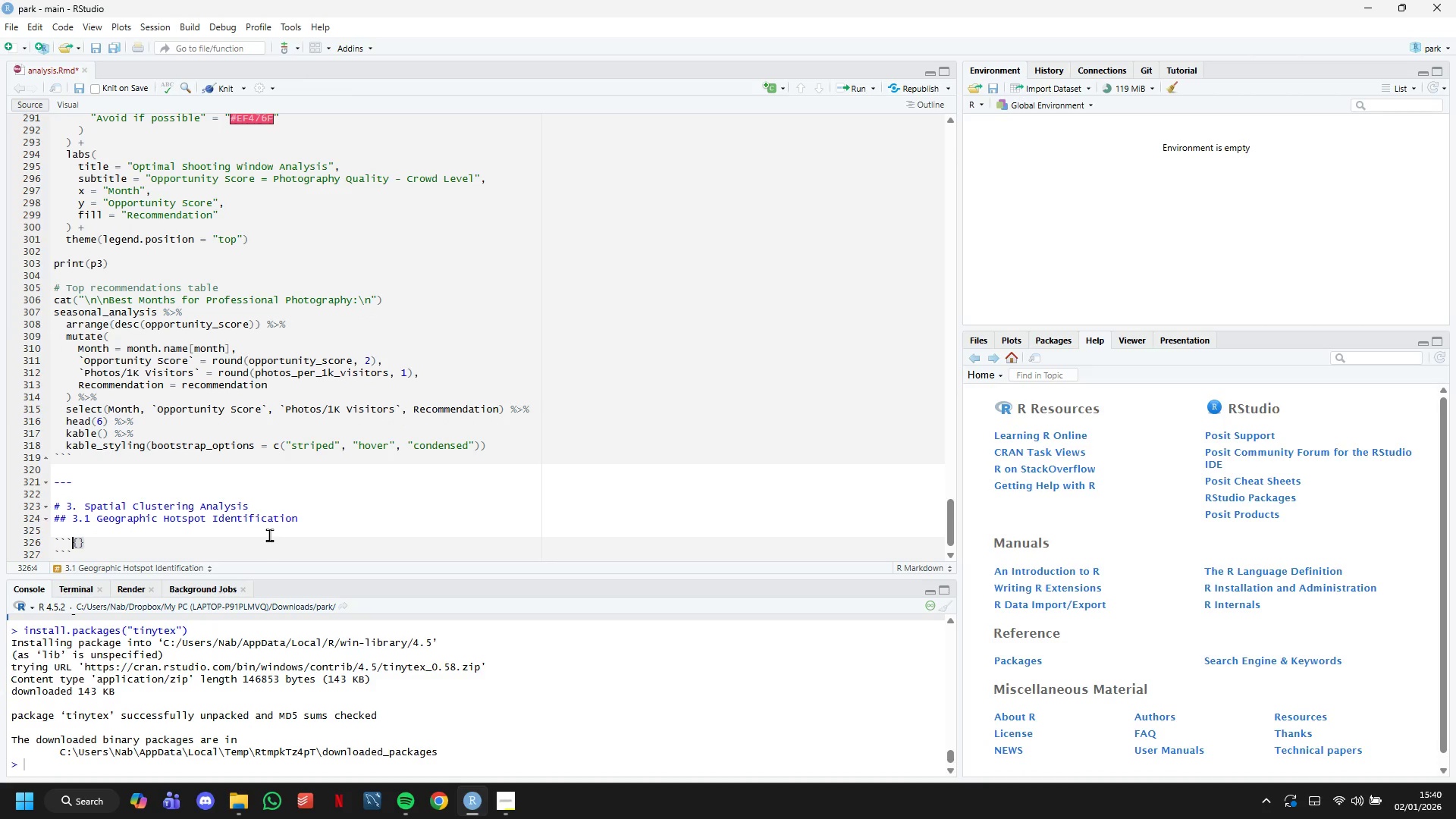 
key(ArrowRight)
 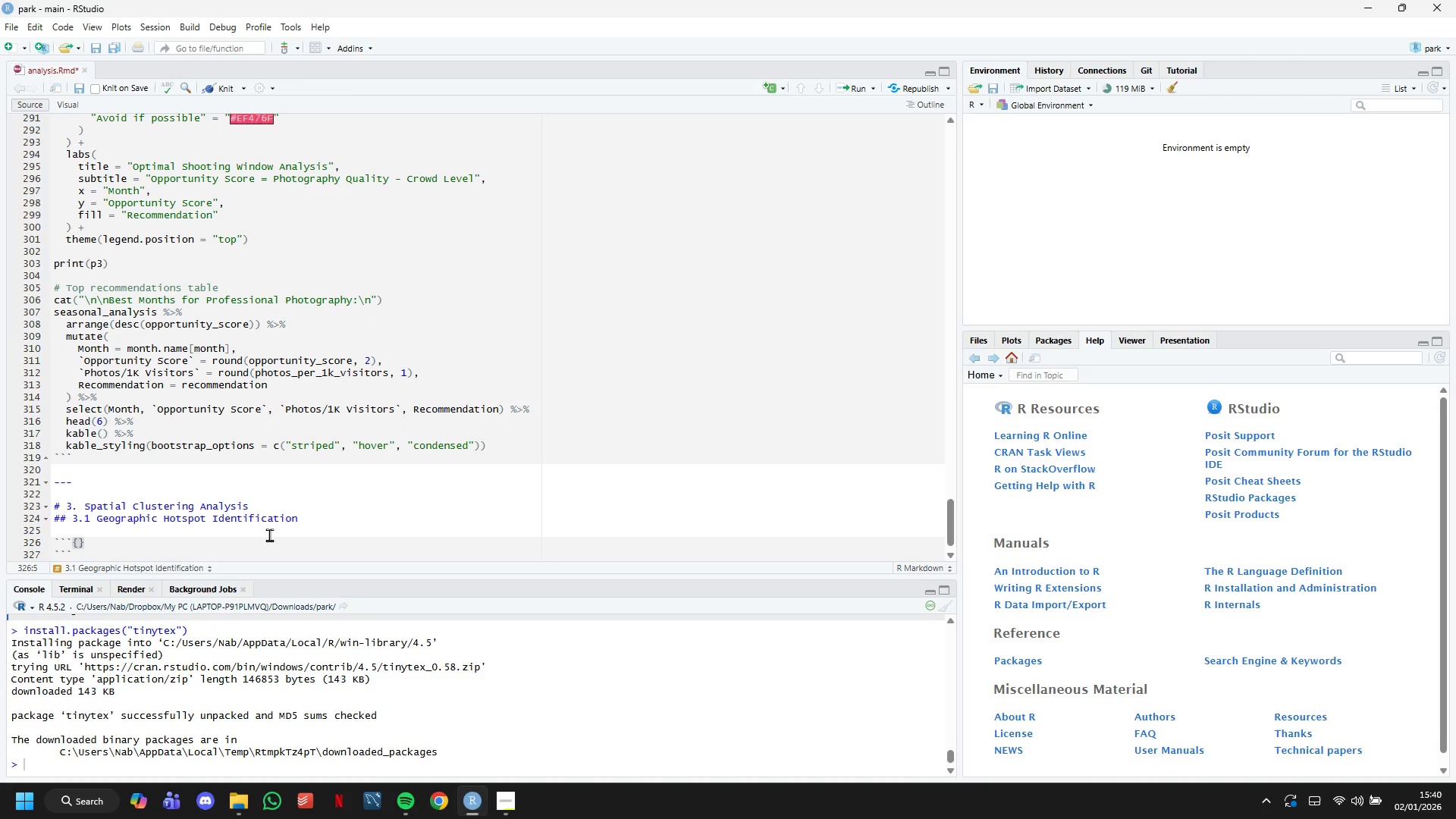 
type(r spatial)
 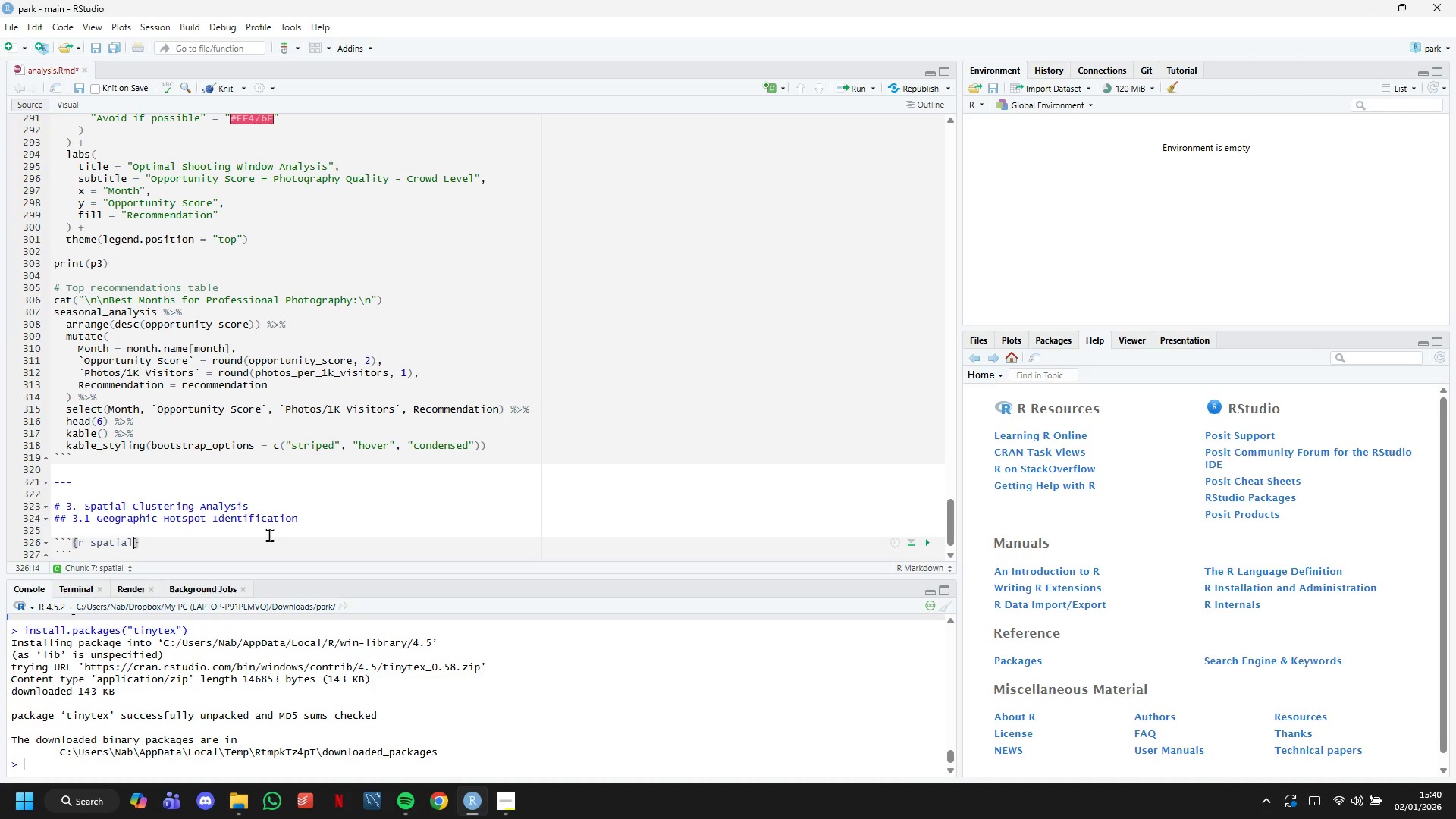 
wait(35.2)
 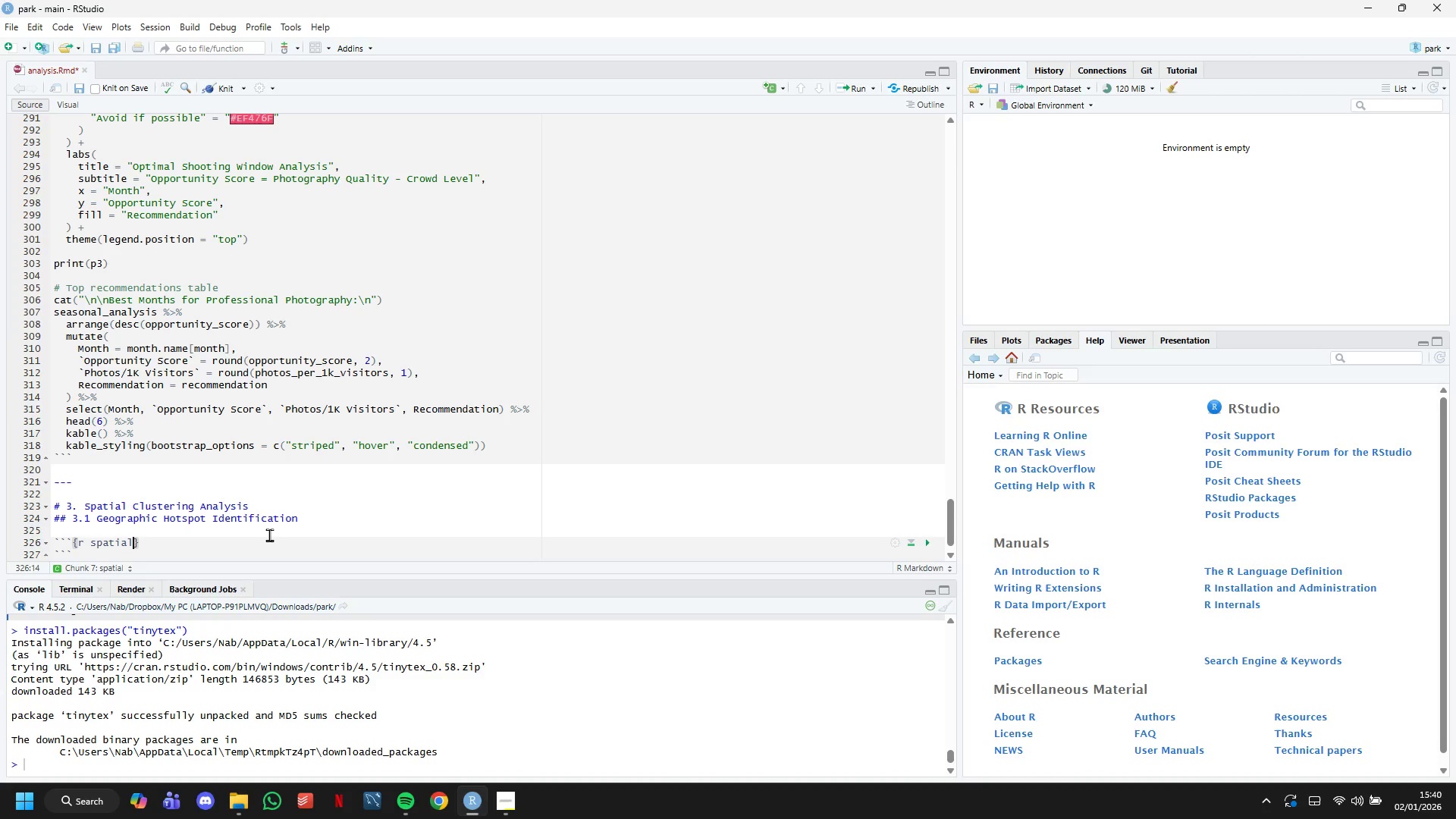 
type(_clustering, fig.height=8)
key(Backspace)
type(8)
 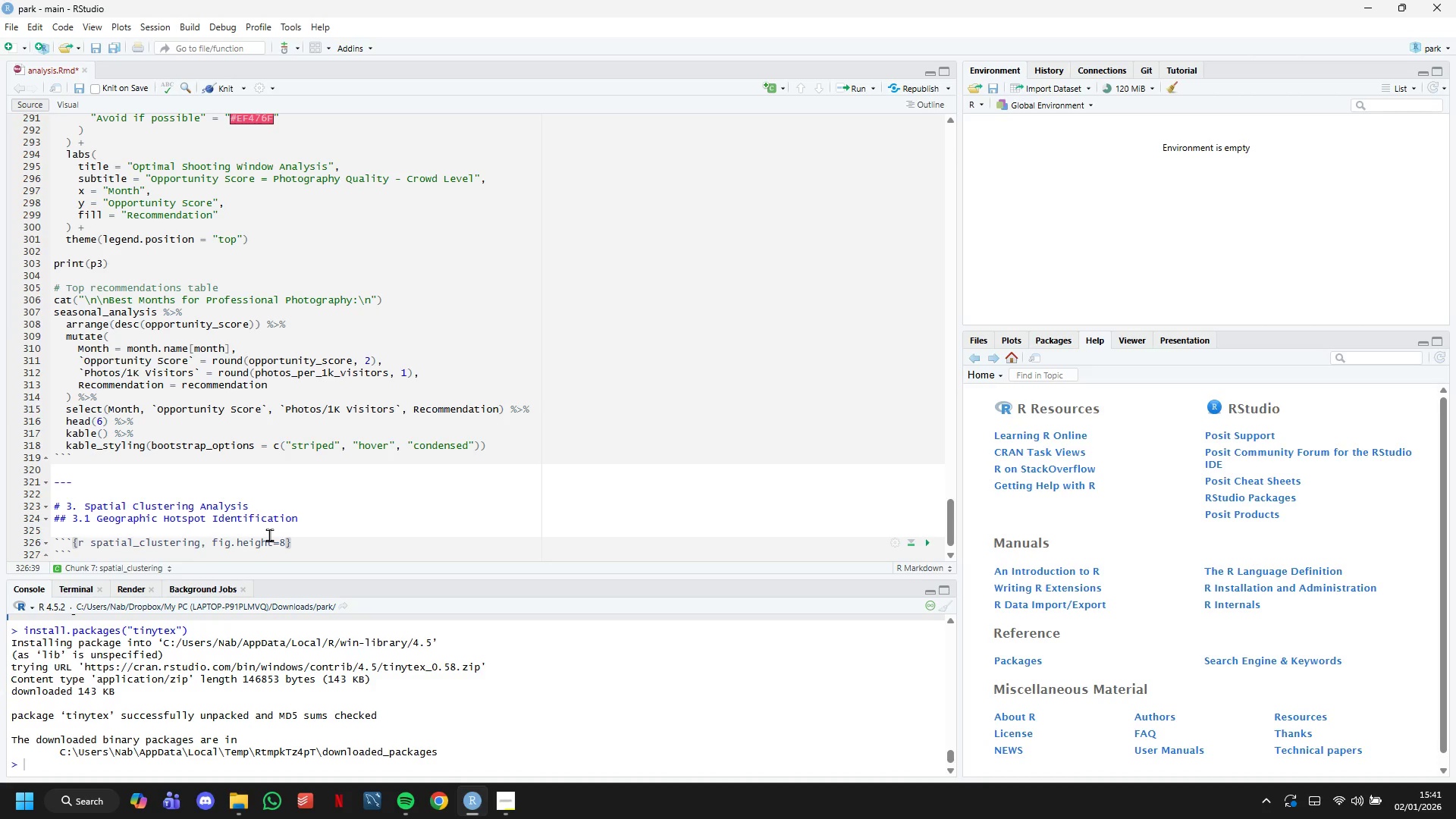 
wait(40.84)
 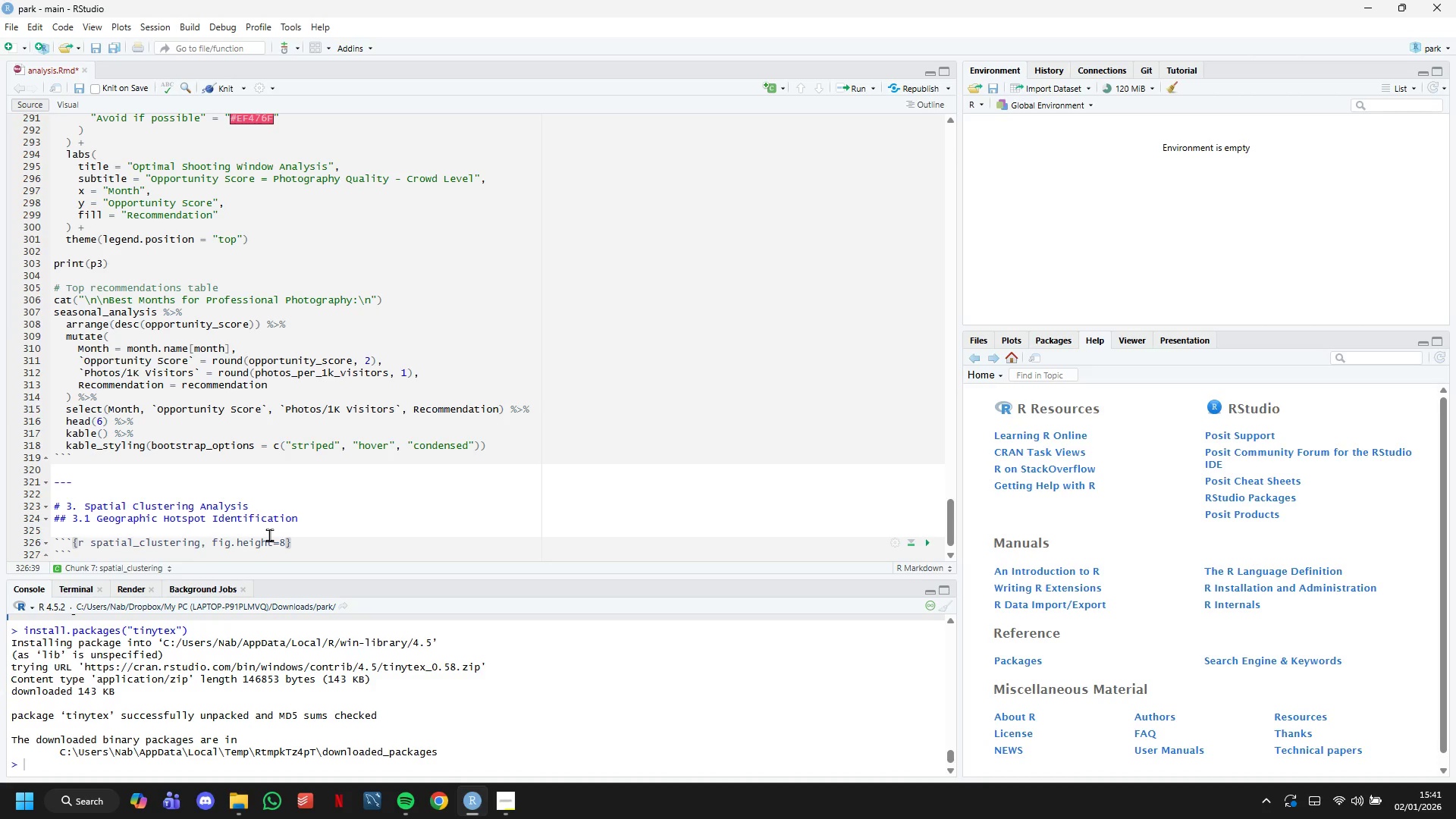 
scroll: coordinate [300, 468], scroll_direction: down, amount: 2.0
 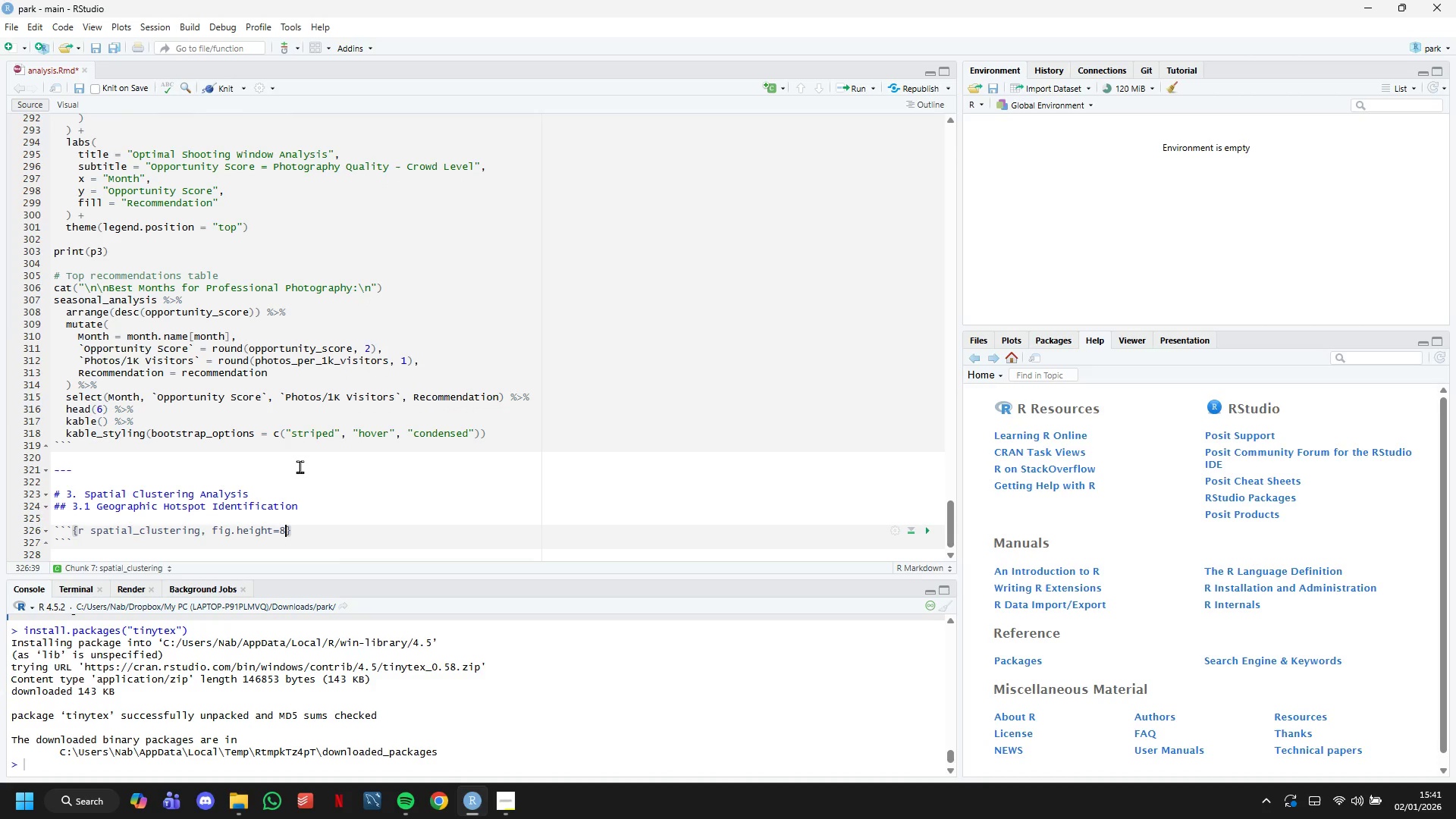 
key(ArrowRight)
 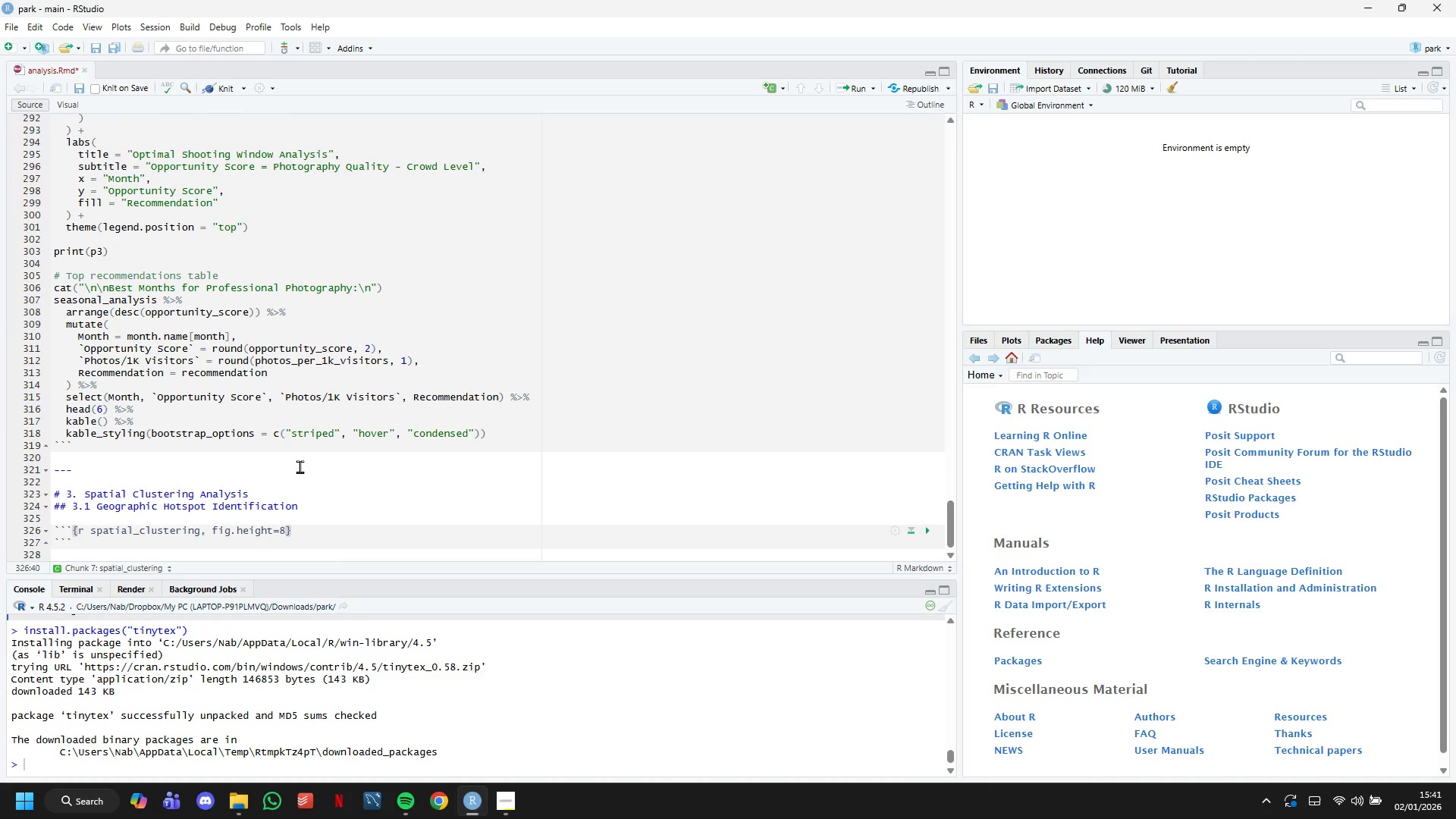 
key(Enter)
 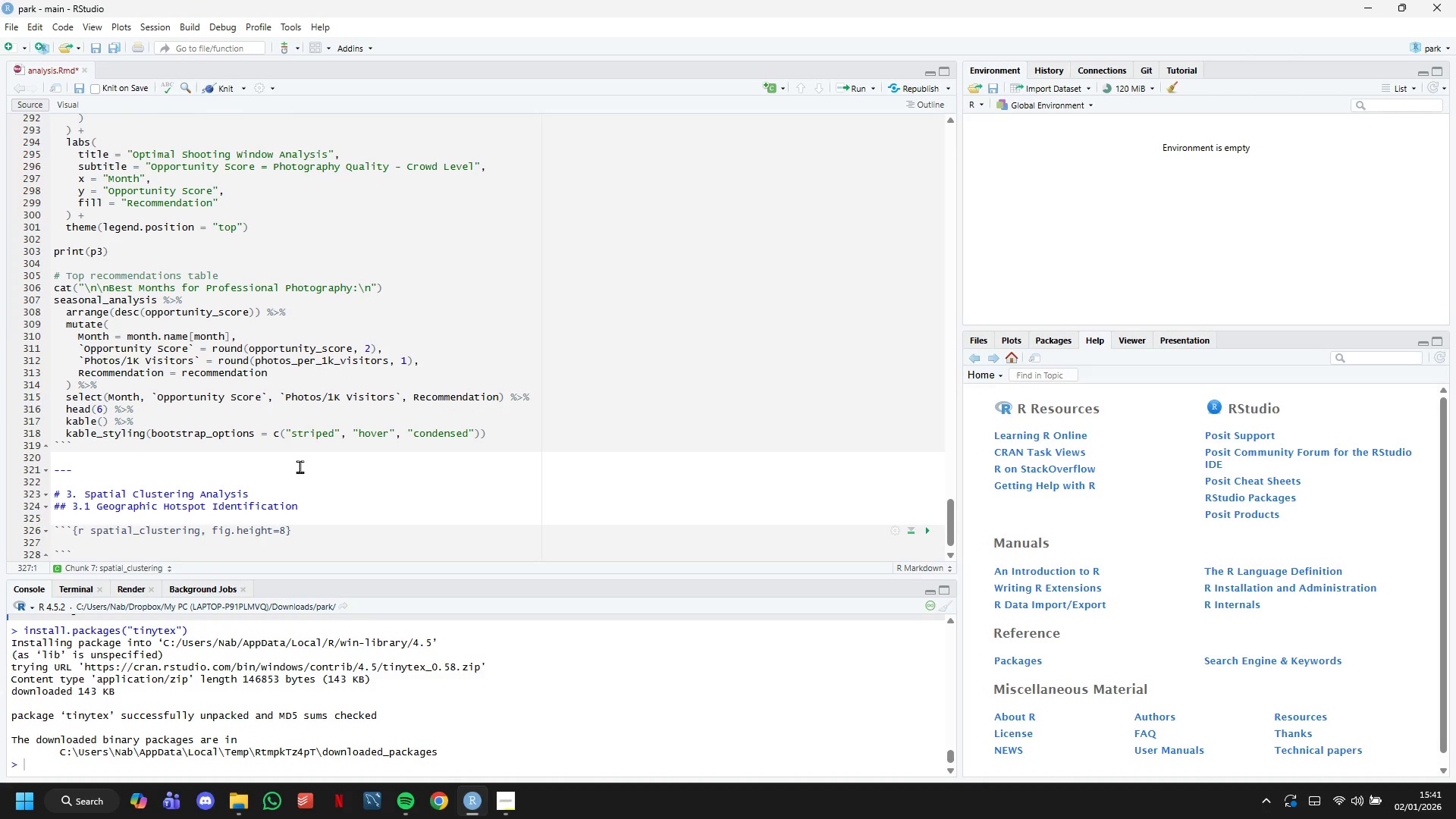 
key(Shift+3)
 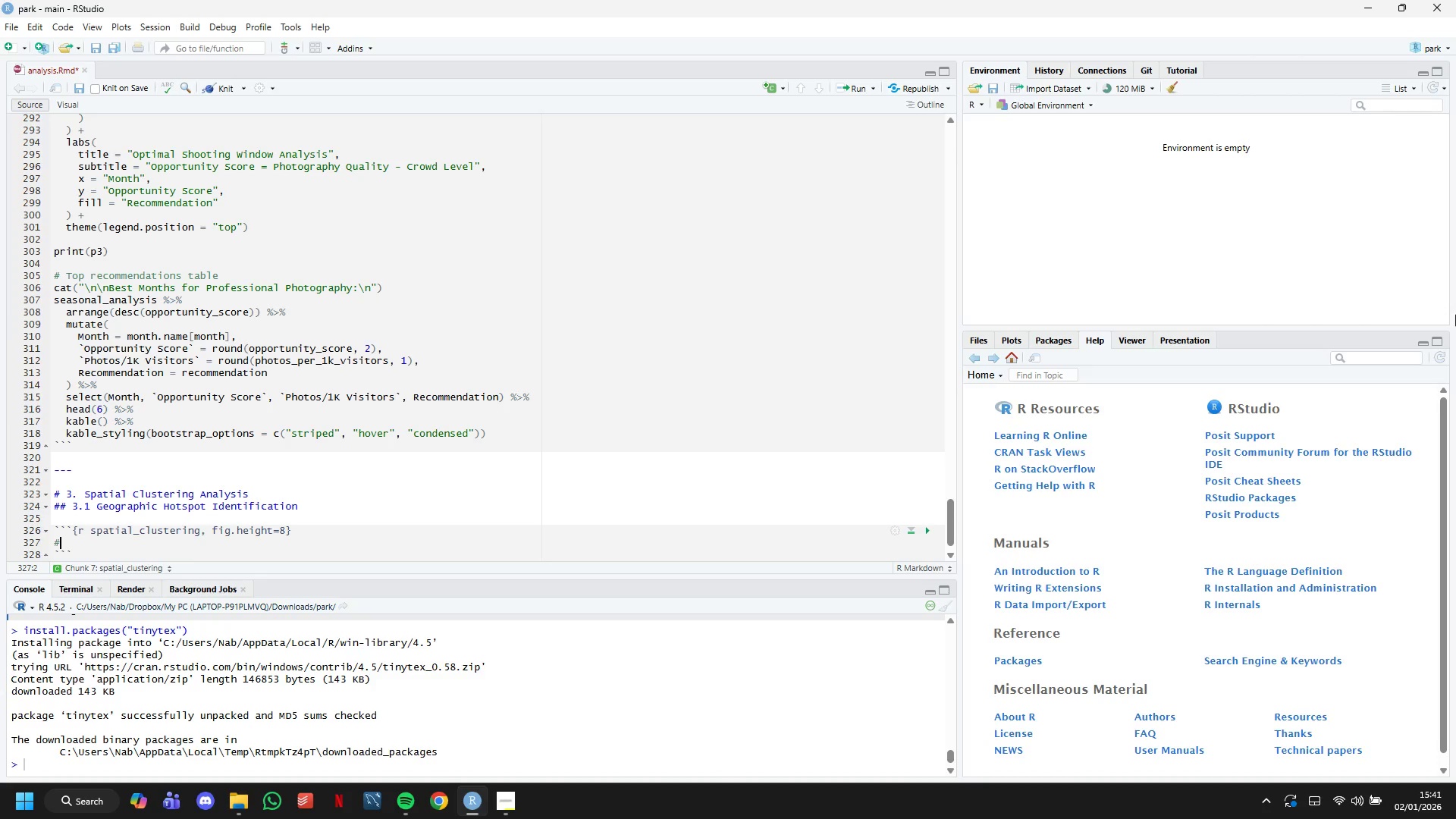 
wait(29.05)
 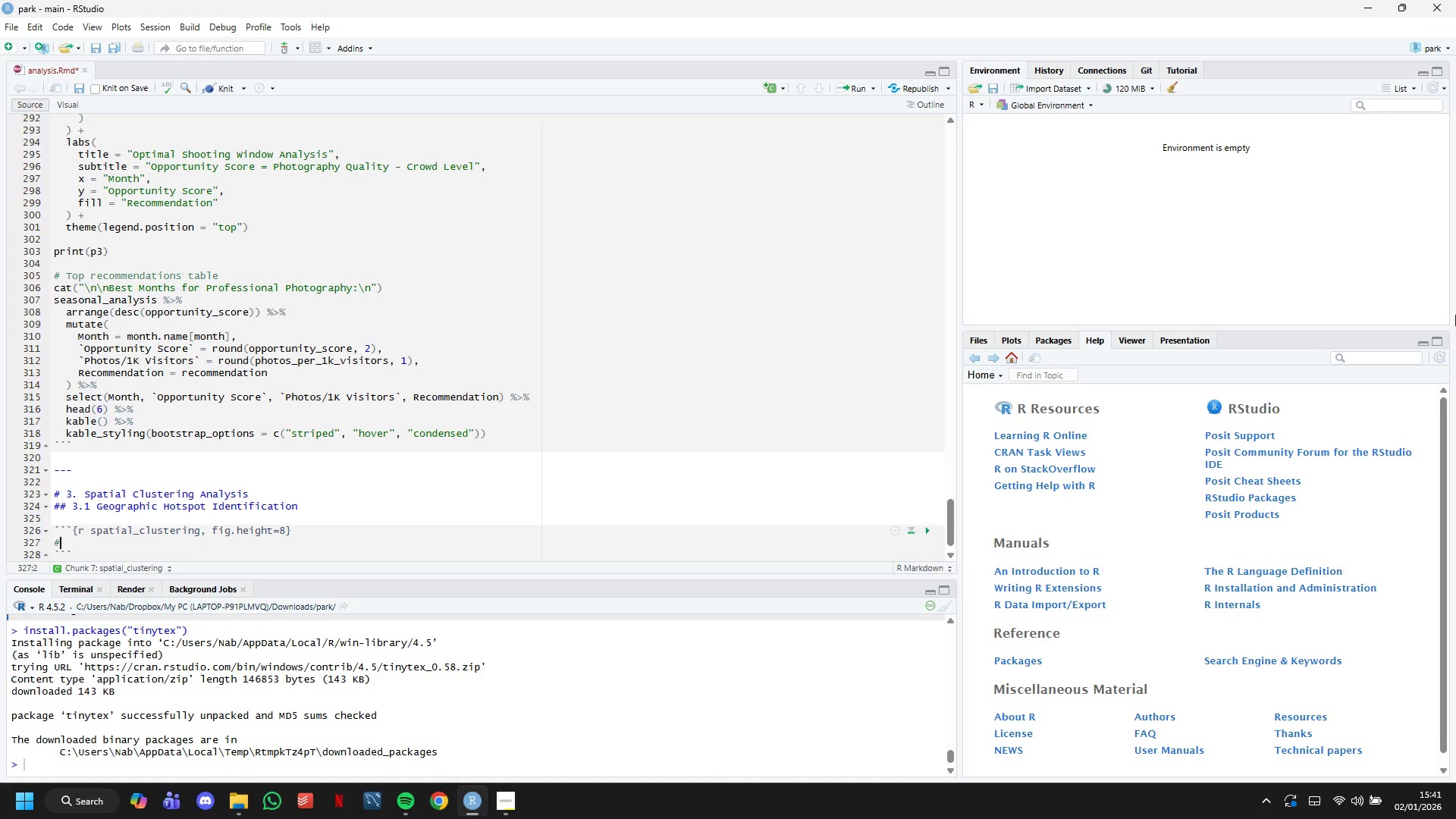 
type( Calcul)
 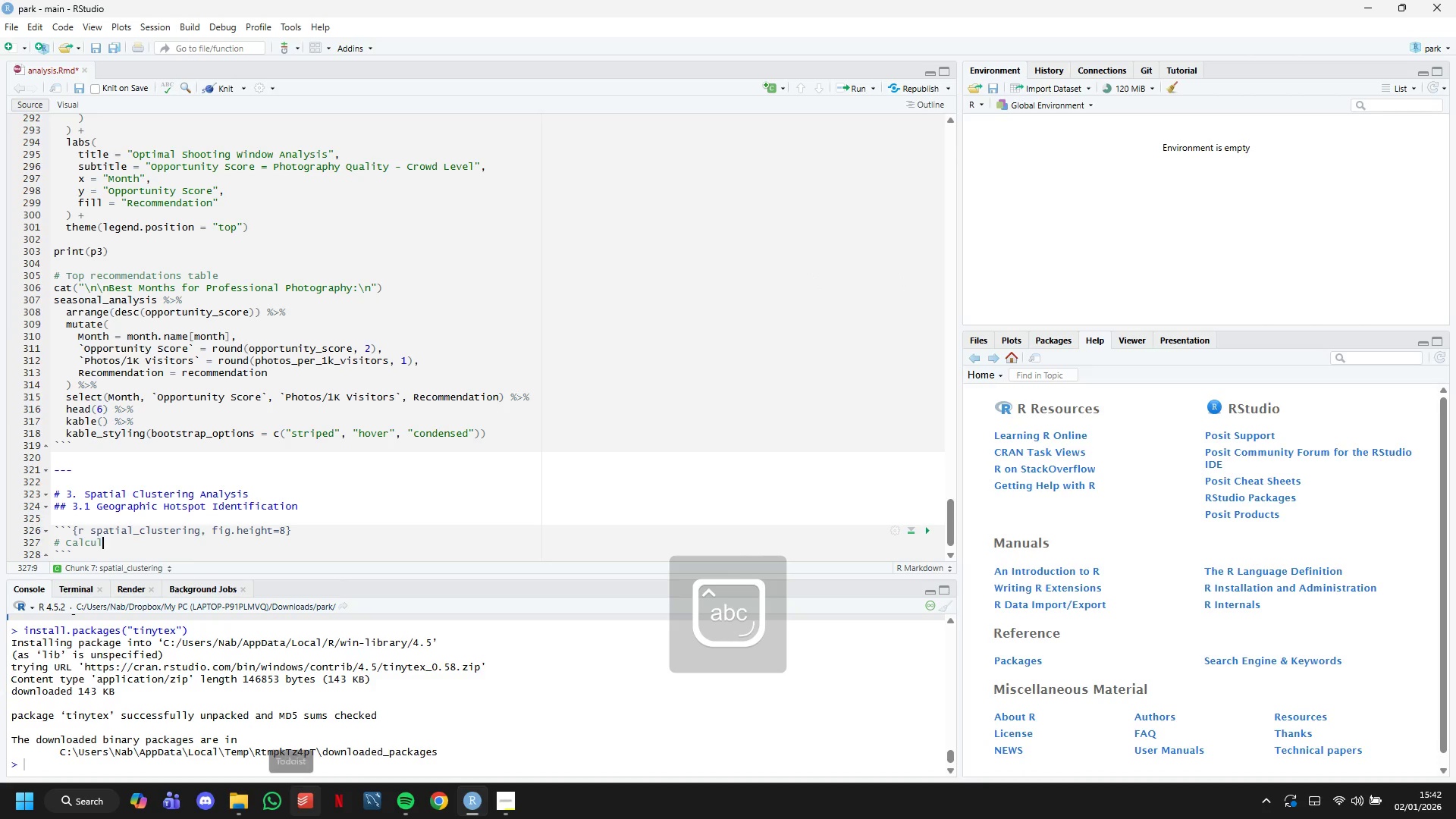 
type(ate dii)
key(Backspace)
key(Backspace)
type(ensity )
 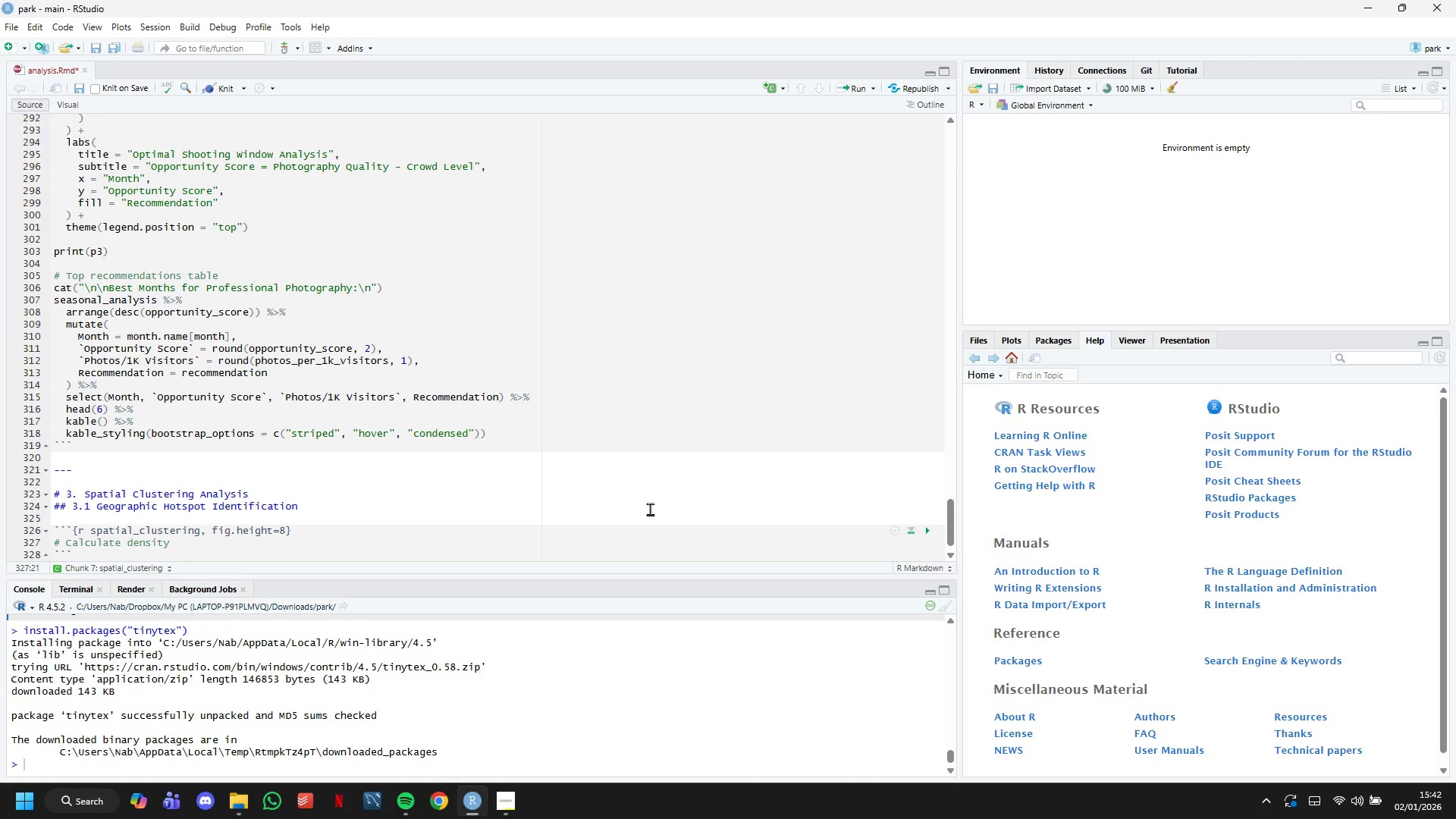 
wait(52.81)
 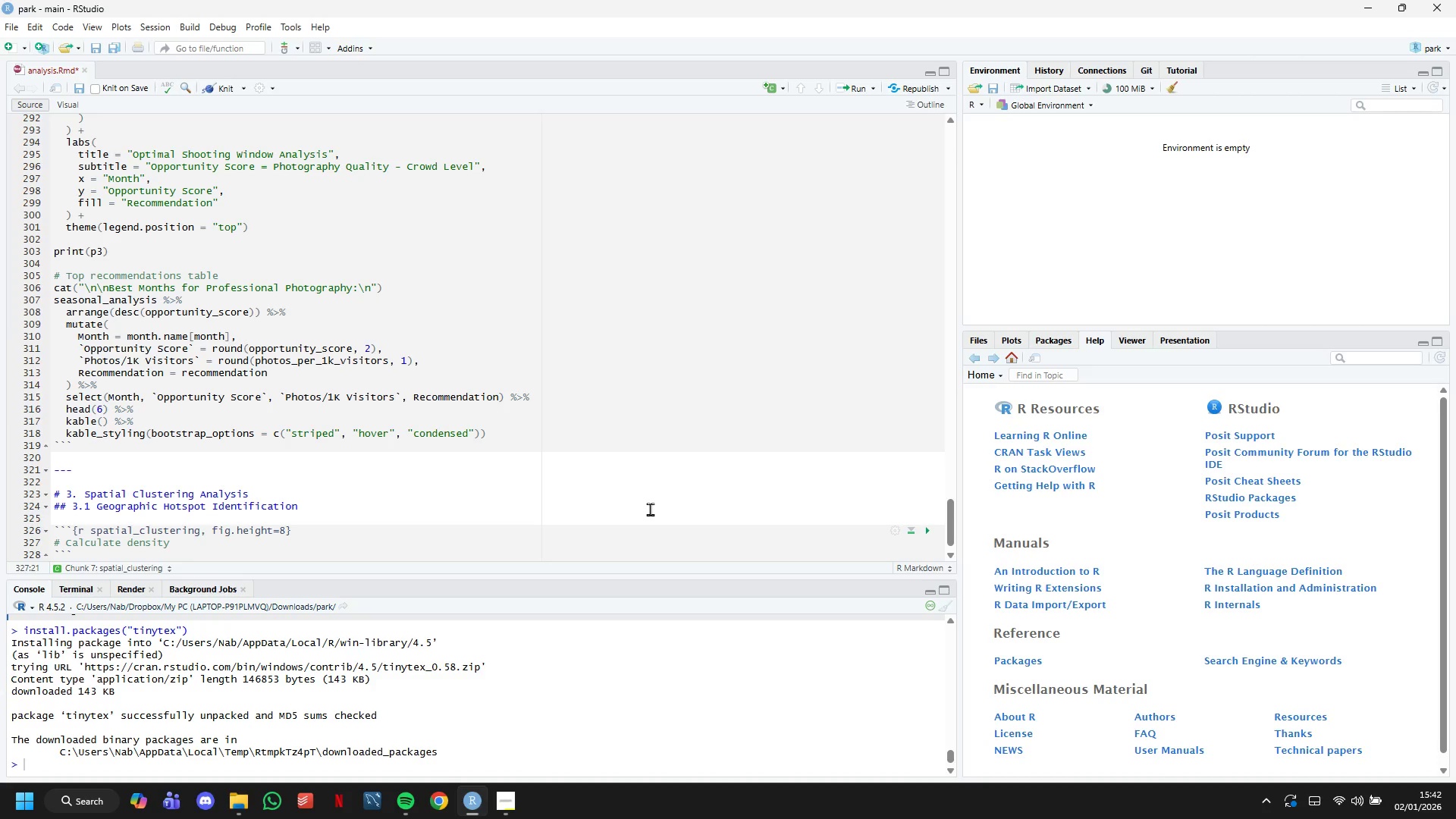 
scroll: coordinate [394, 489], scroll_direction: down, amount: 7.0
 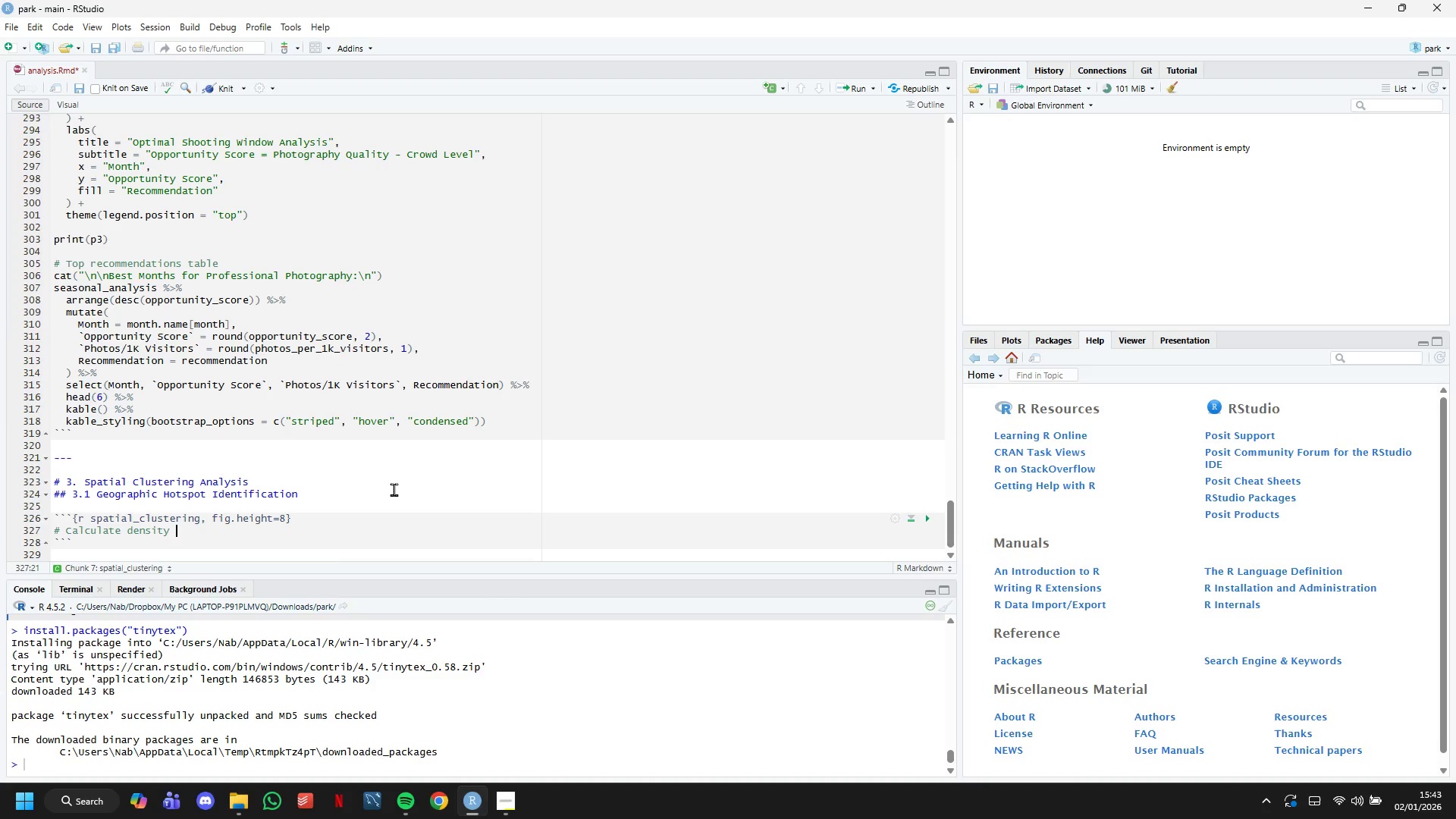 
wait(7.76)
 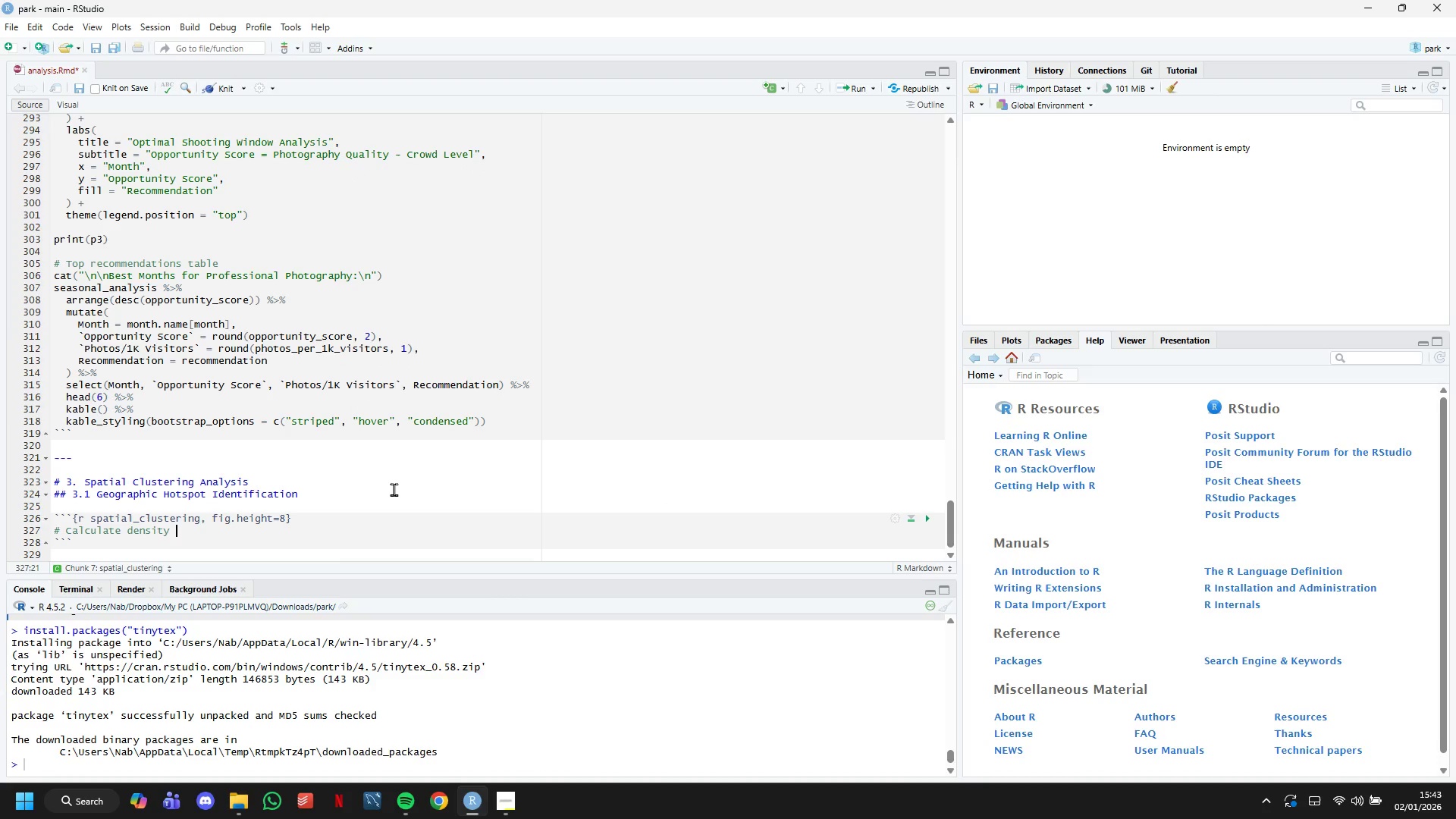 
scroll: coordinate [395, 498], scroll_direction: down, amount: 5.0
 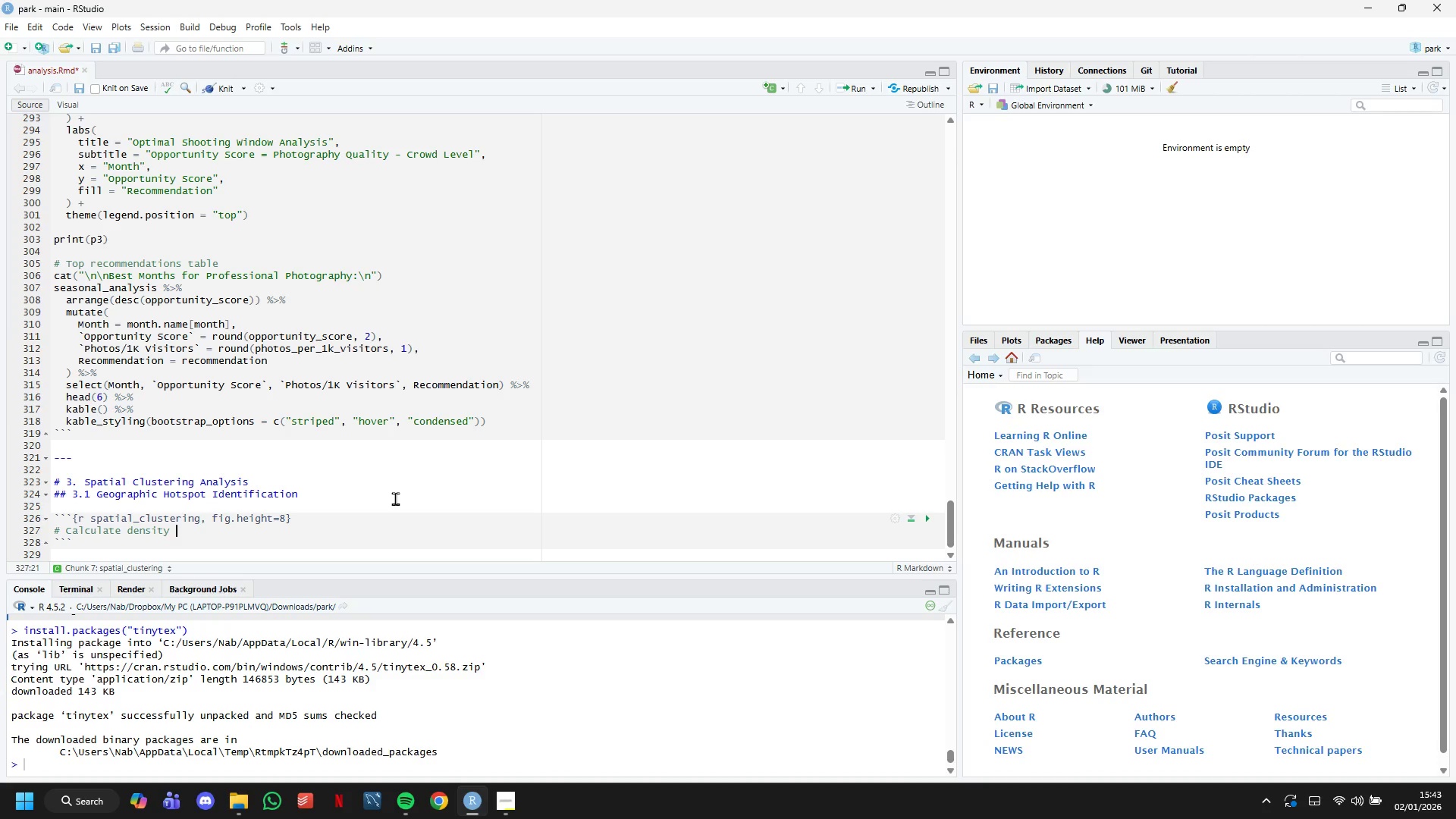 
wait(8.92)
 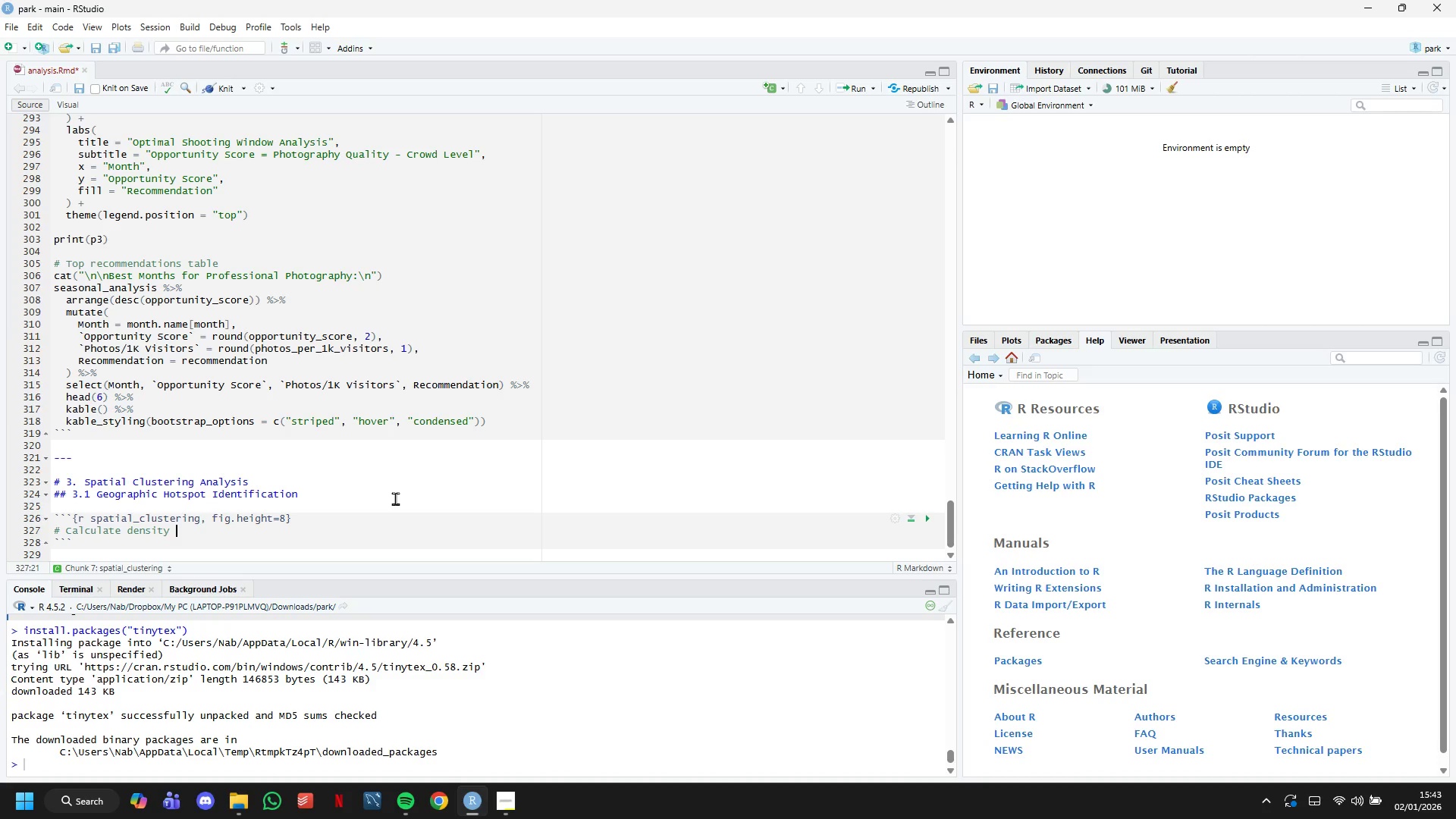 
key(ArrowLeft)
 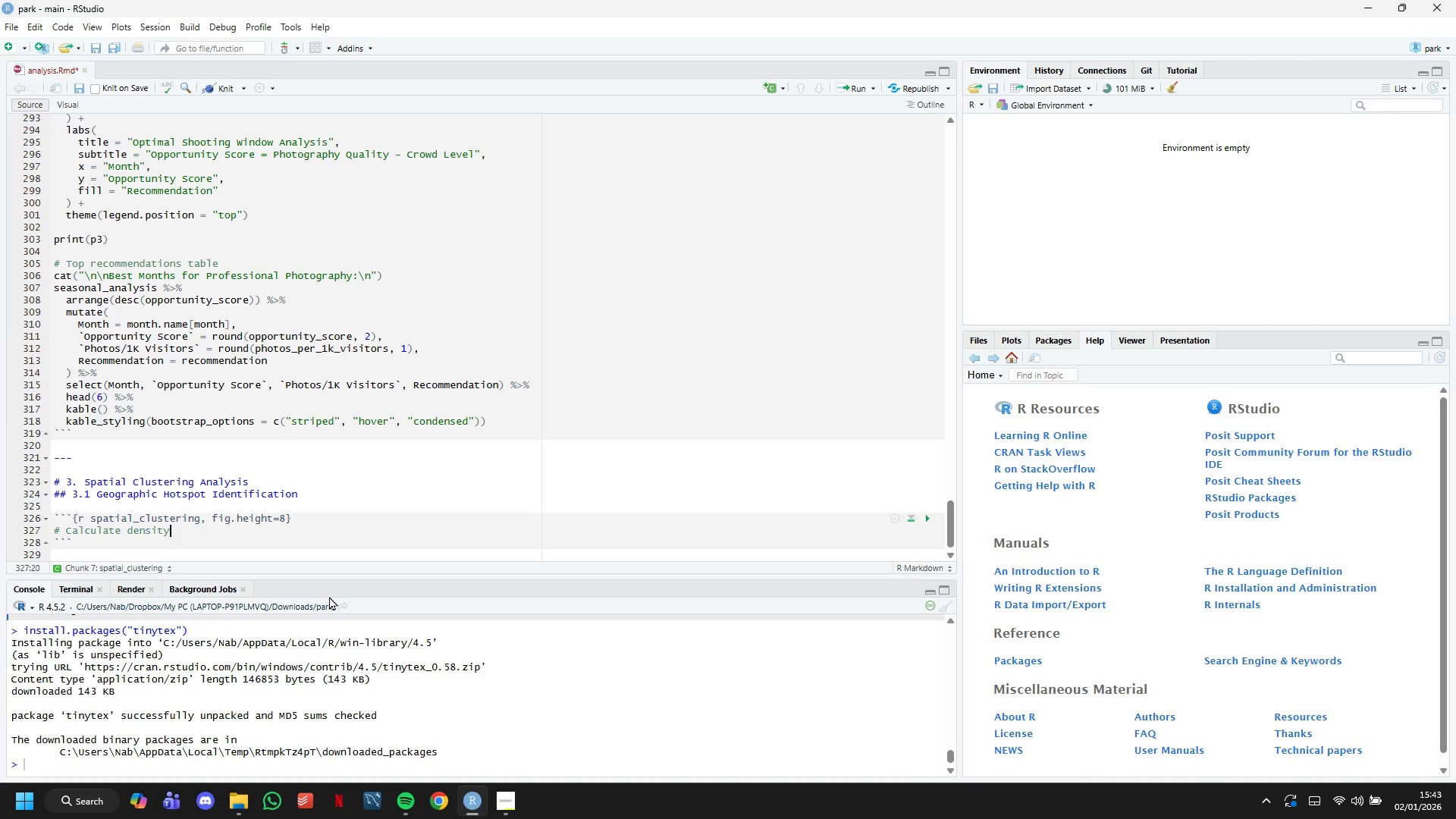 
key(ArrowLeft)
 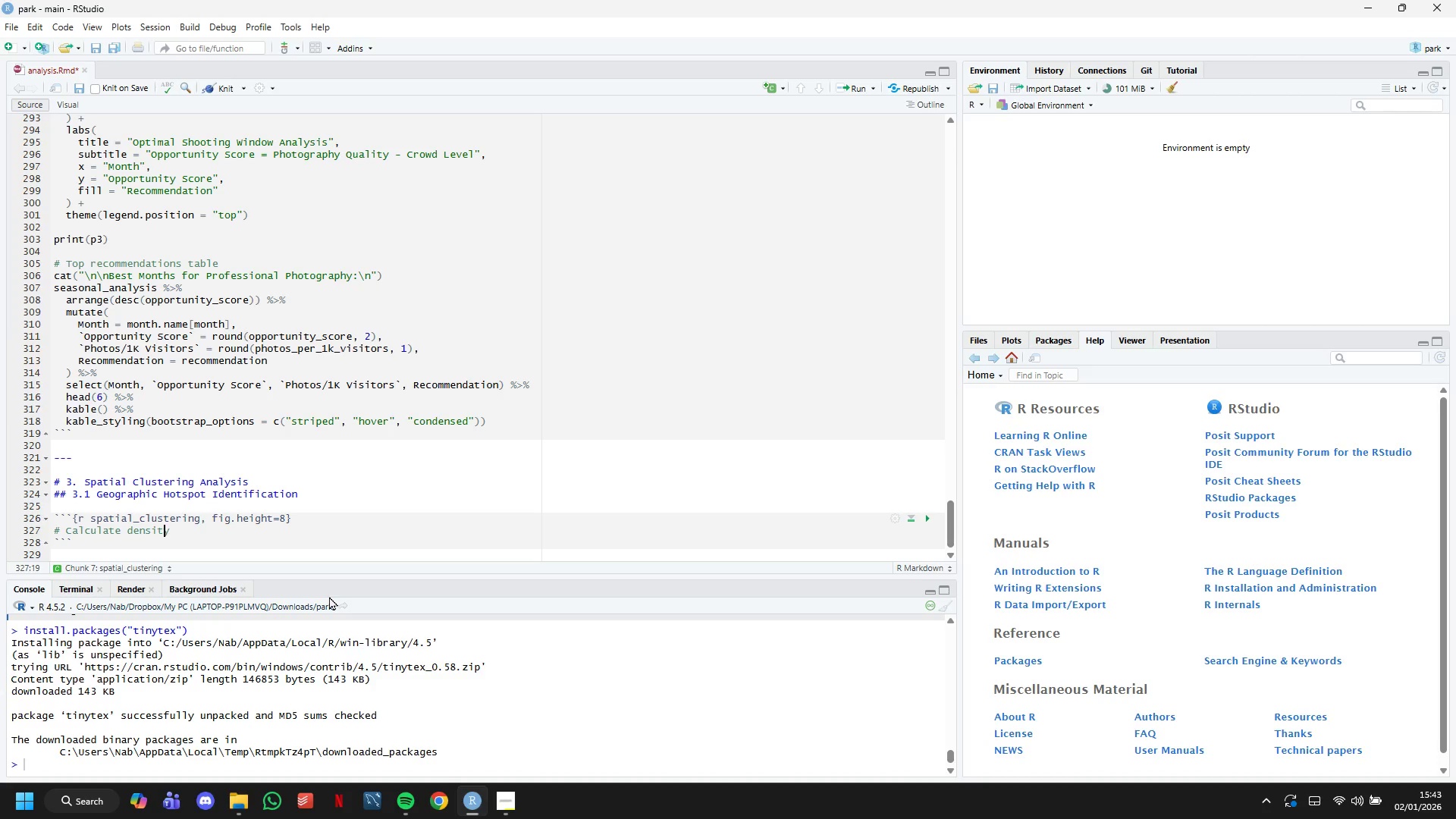 
key(ArrowLeft)
 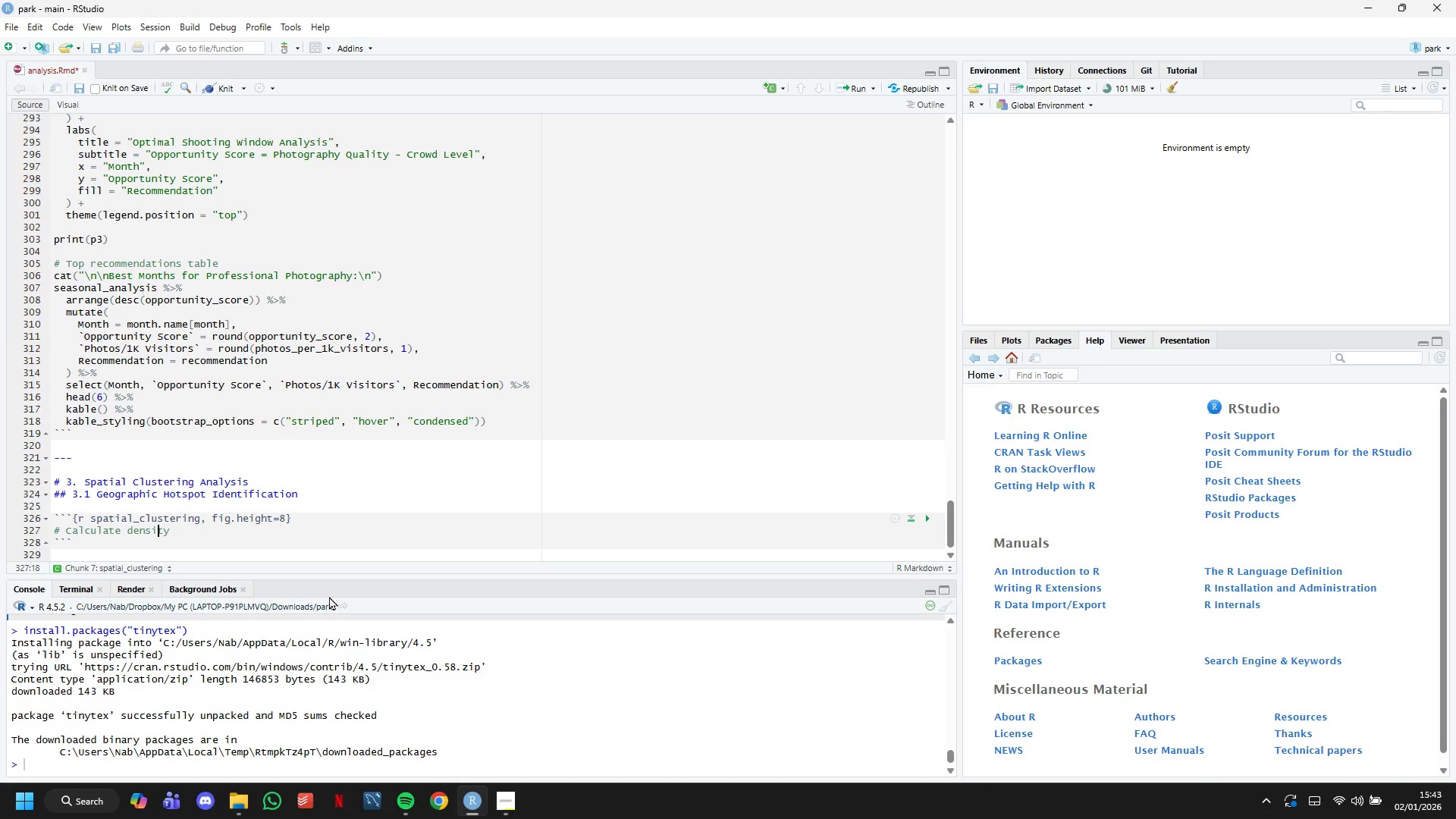 
hold_key(key=ArrowLeft, duration=0.31)
 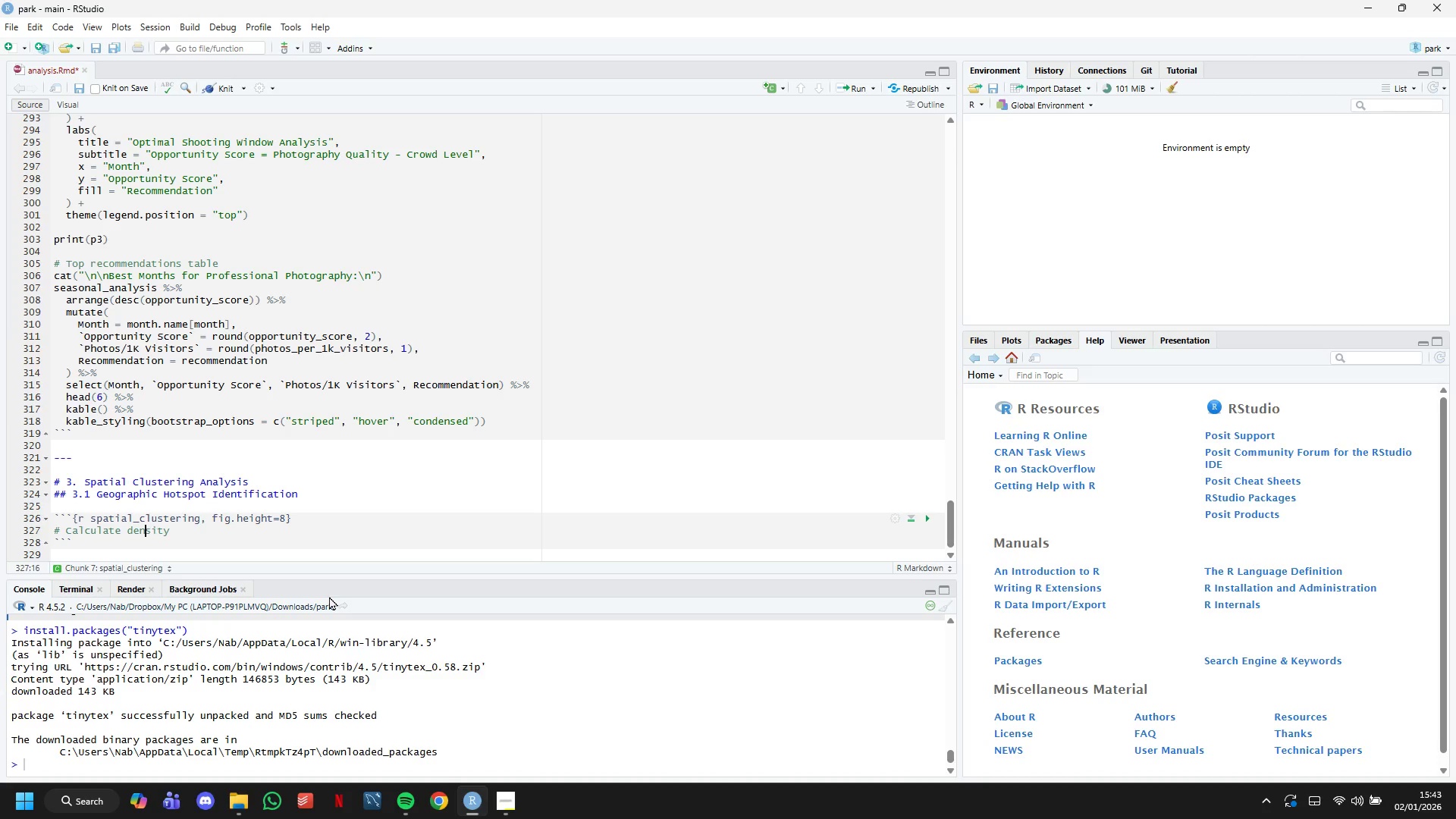 
key(ArrowLeft)
 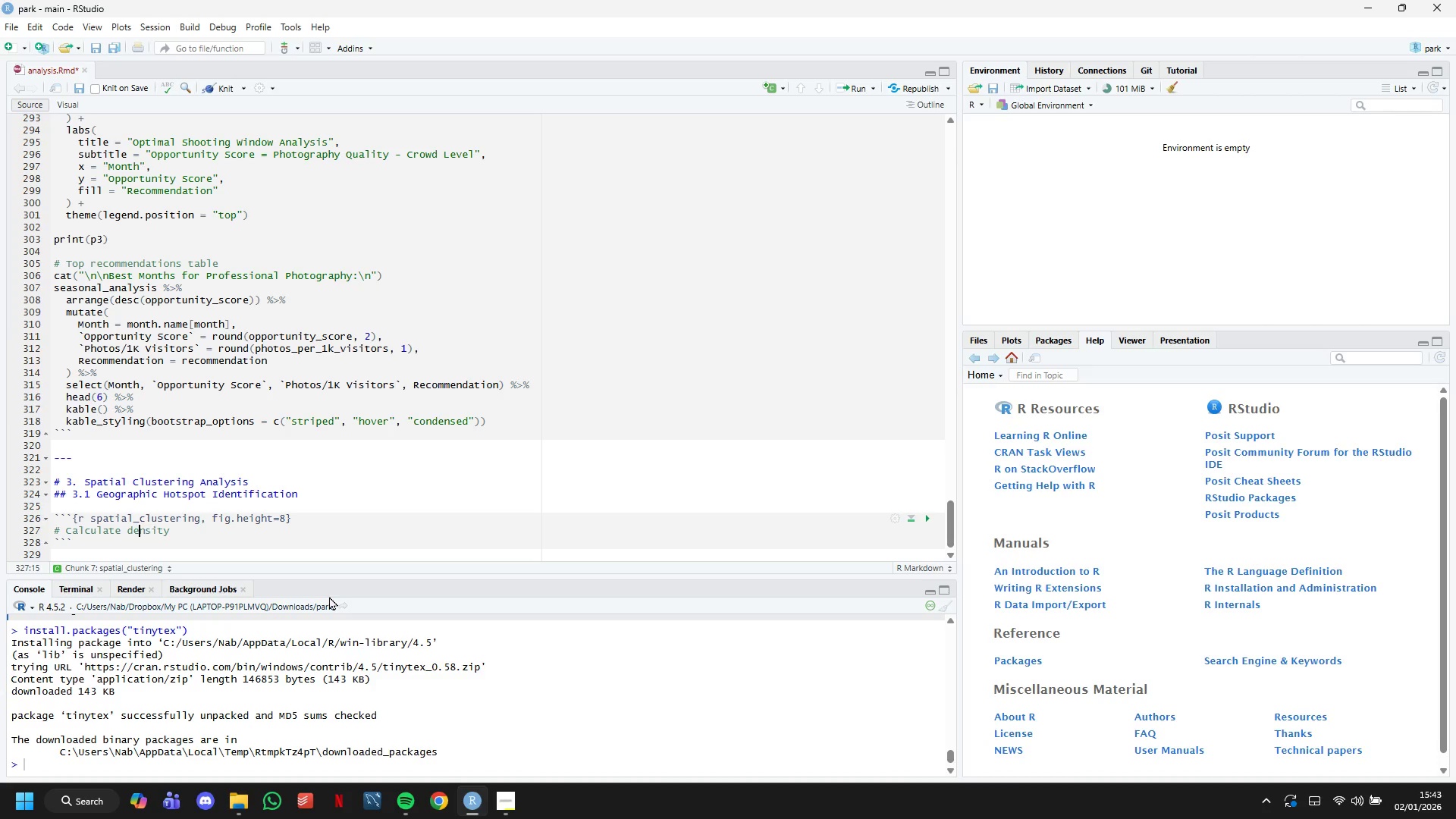 
key(ArrowLeft)
 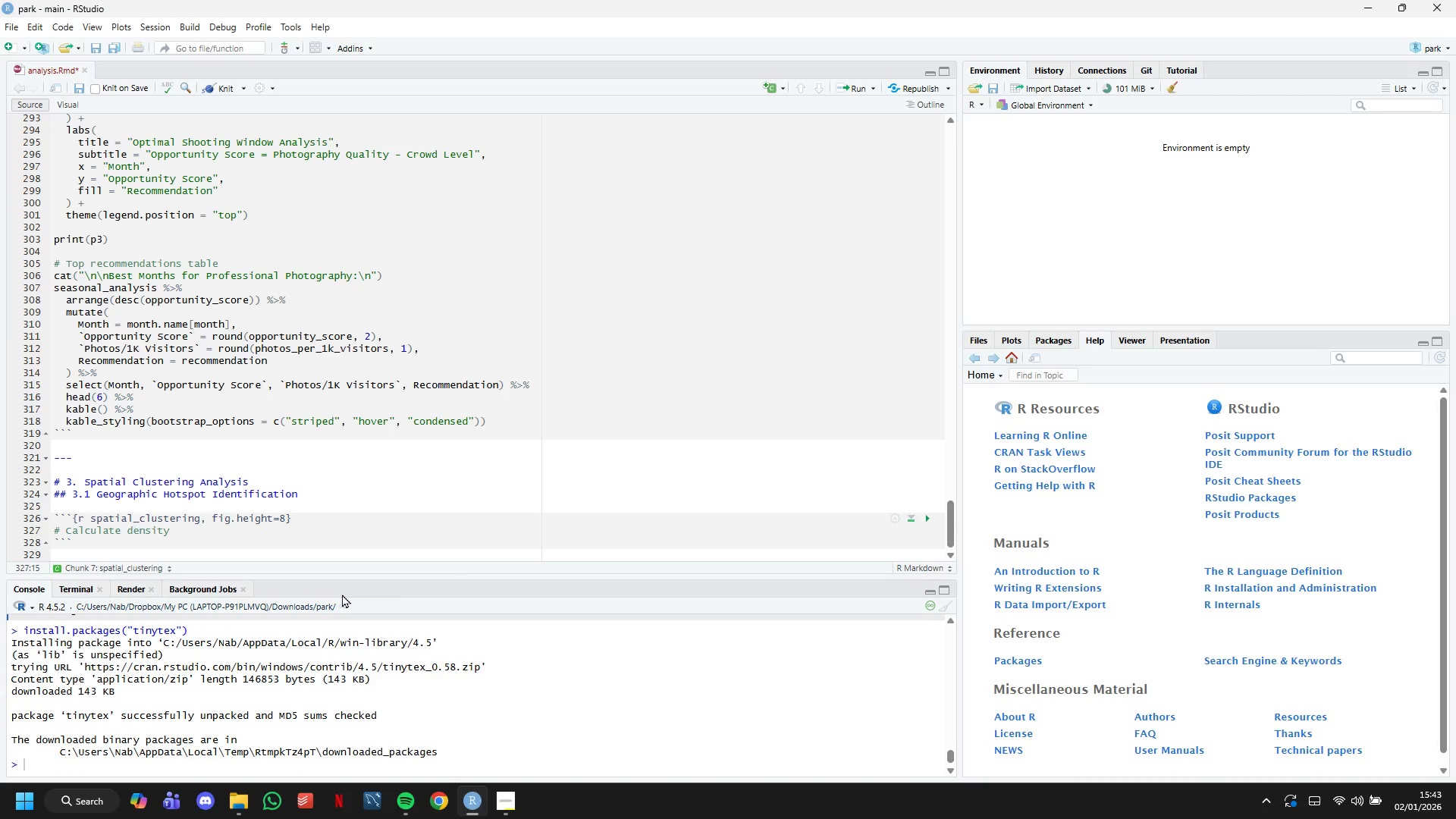 
key(ArrowLeft)
 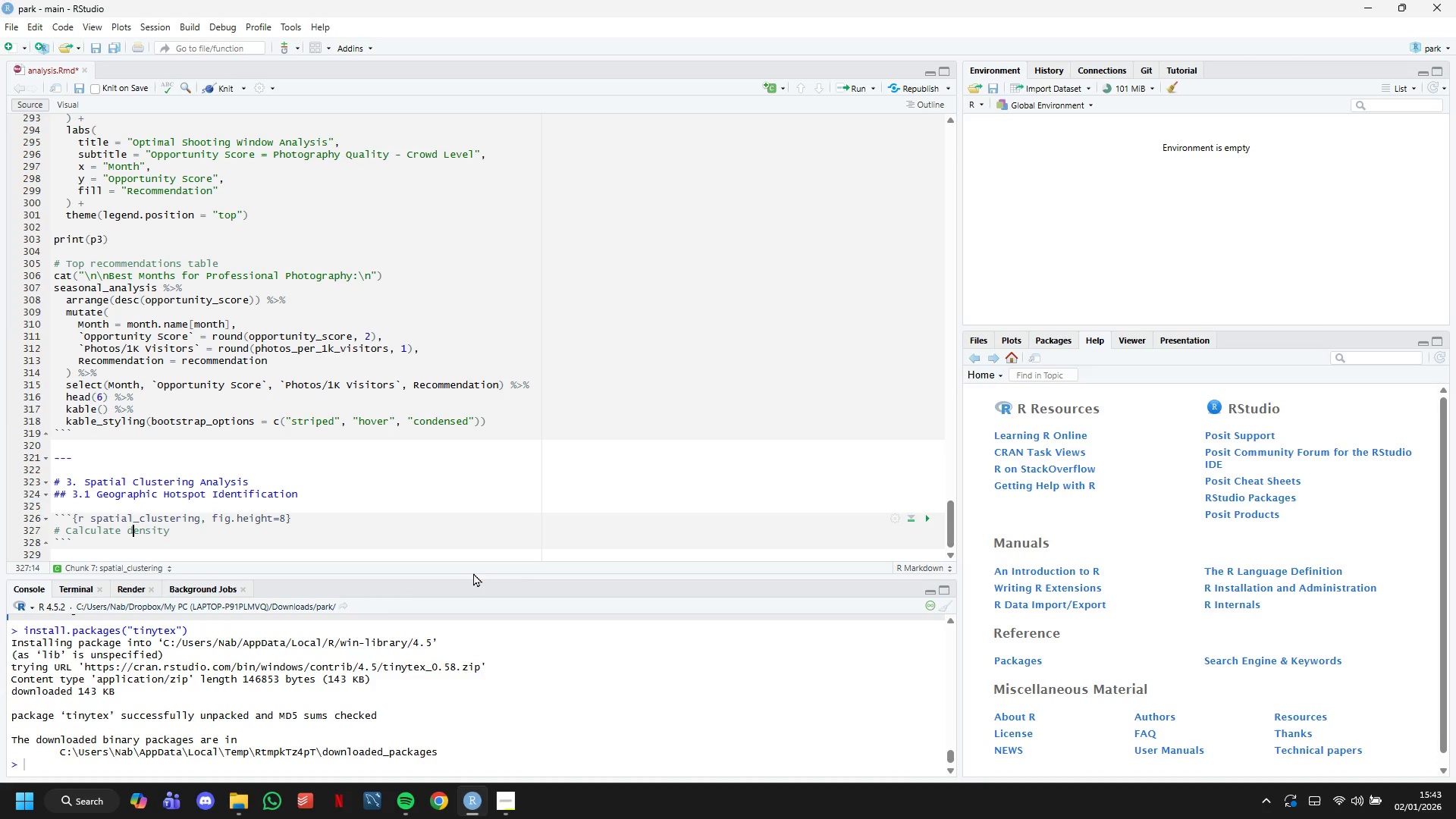 
key(Backspace)
 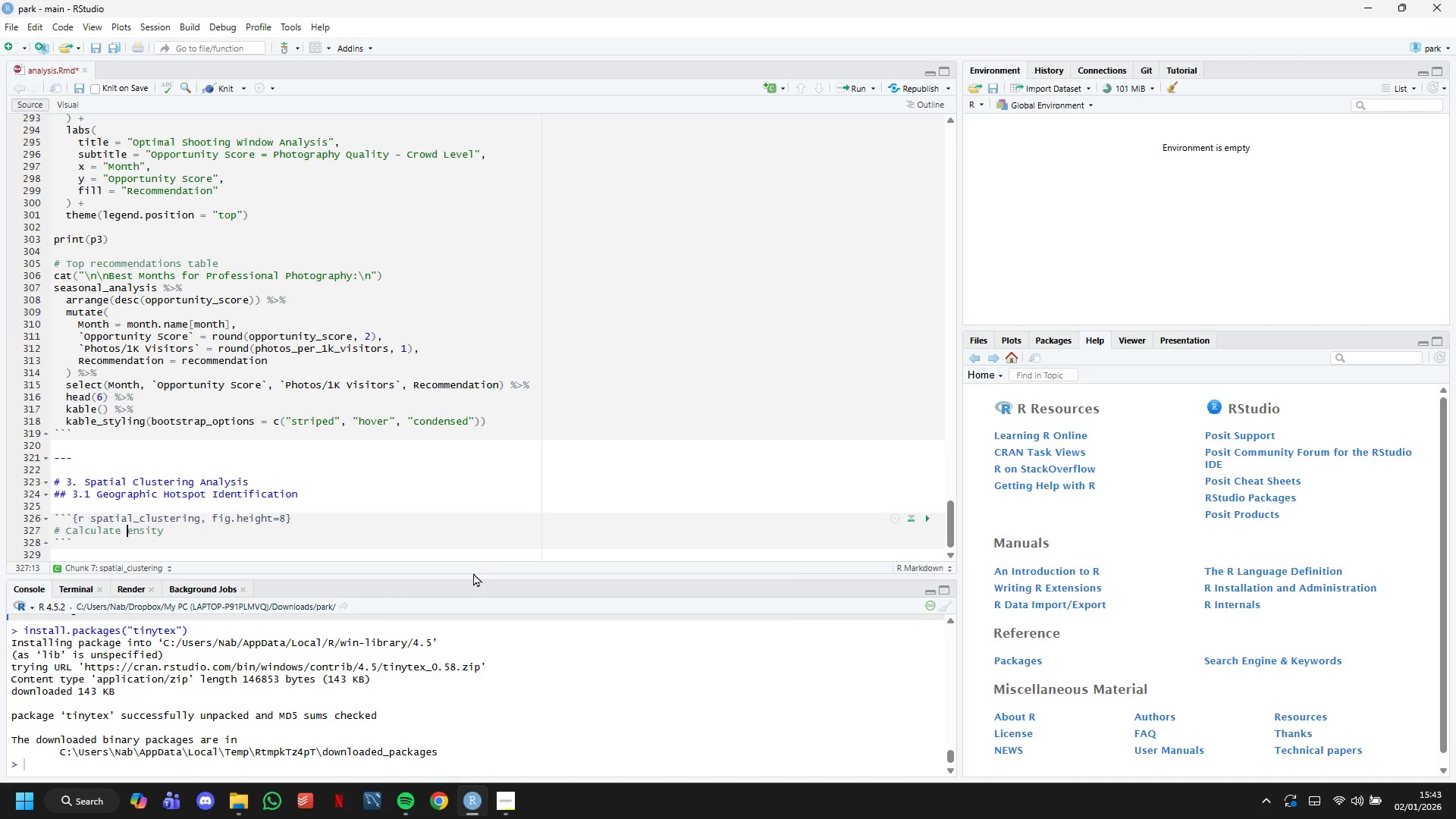 
key(CapsLock)
 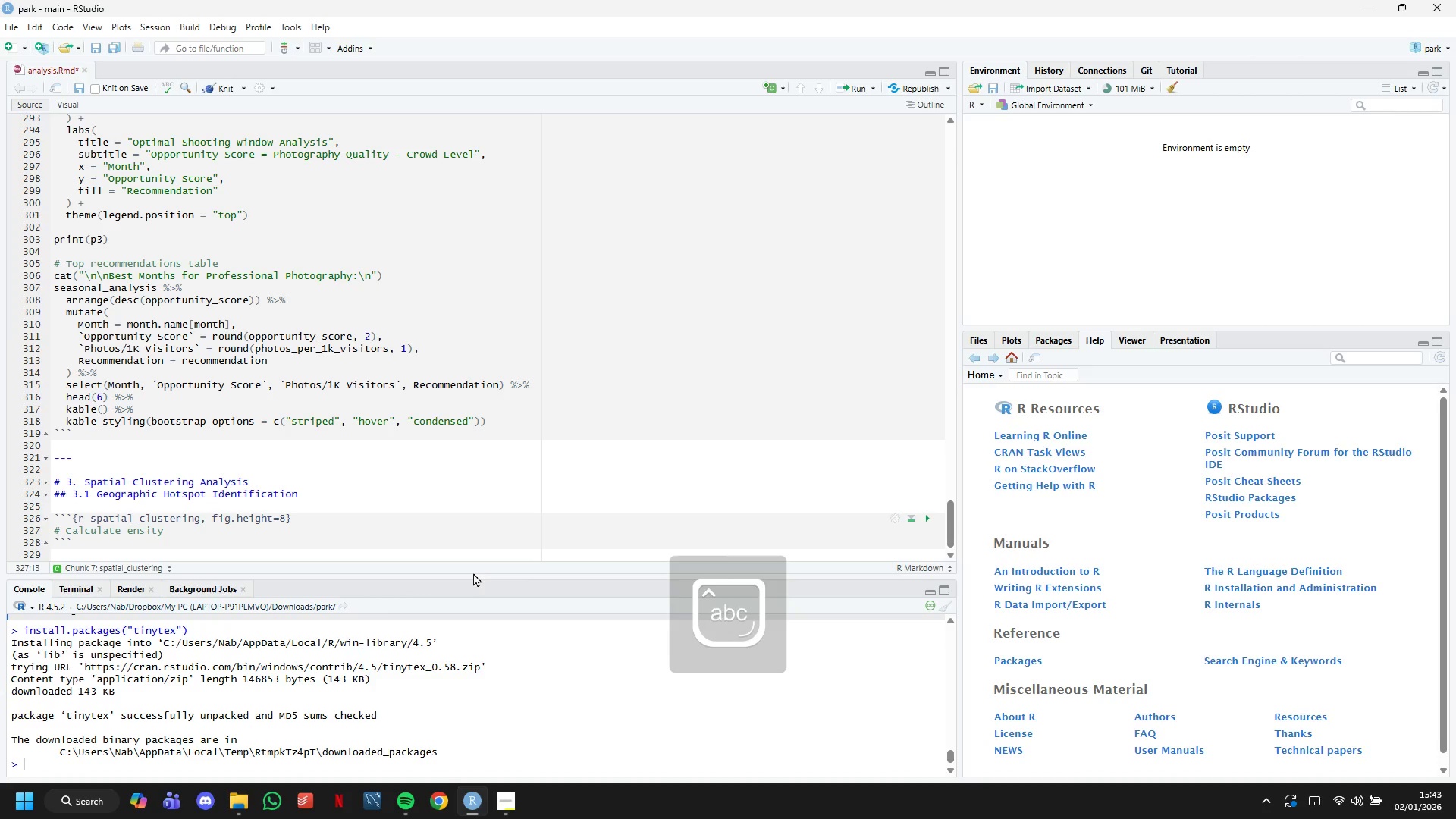 
key(CapsLock)
 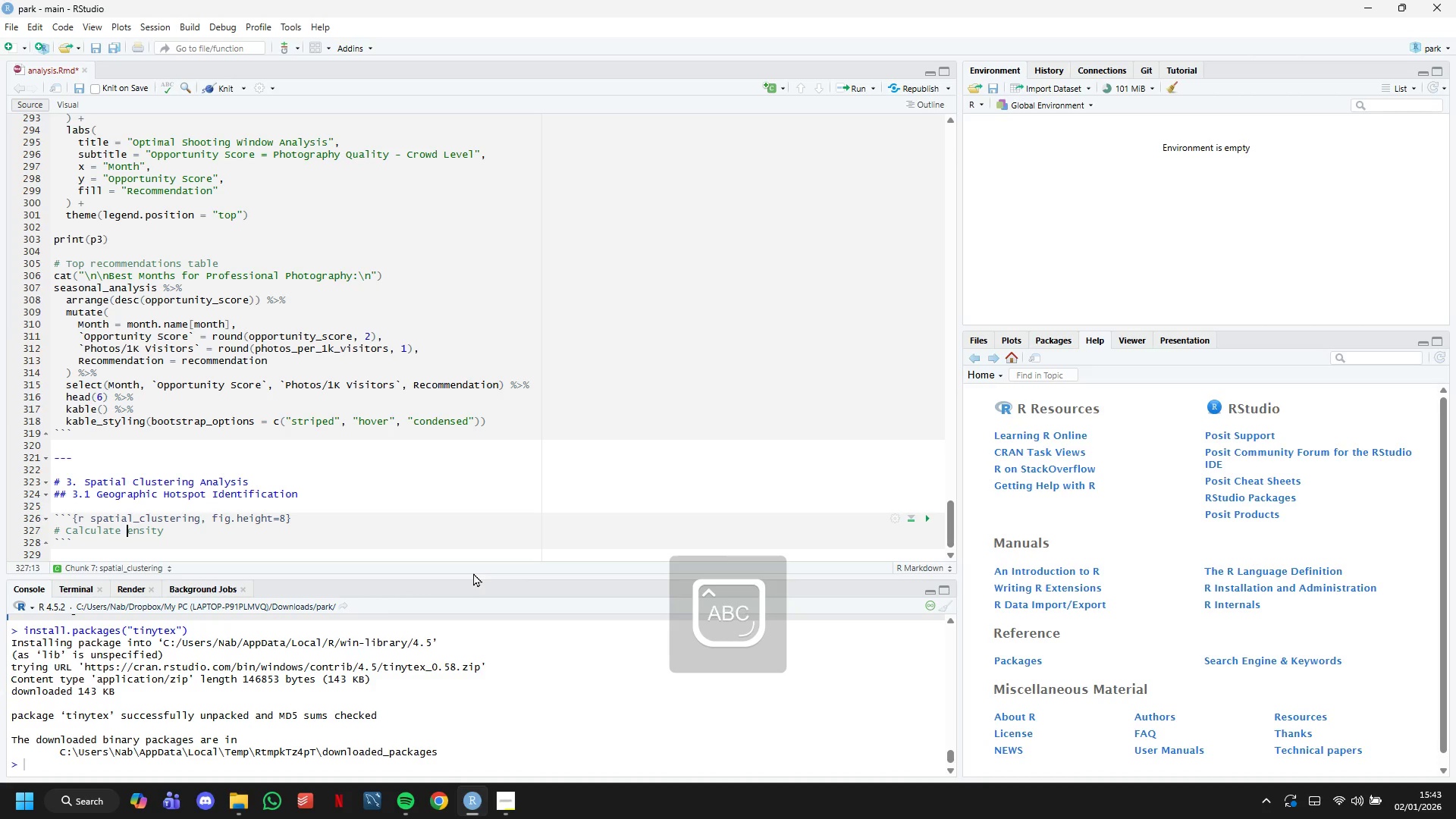 
key(CapsLock)
 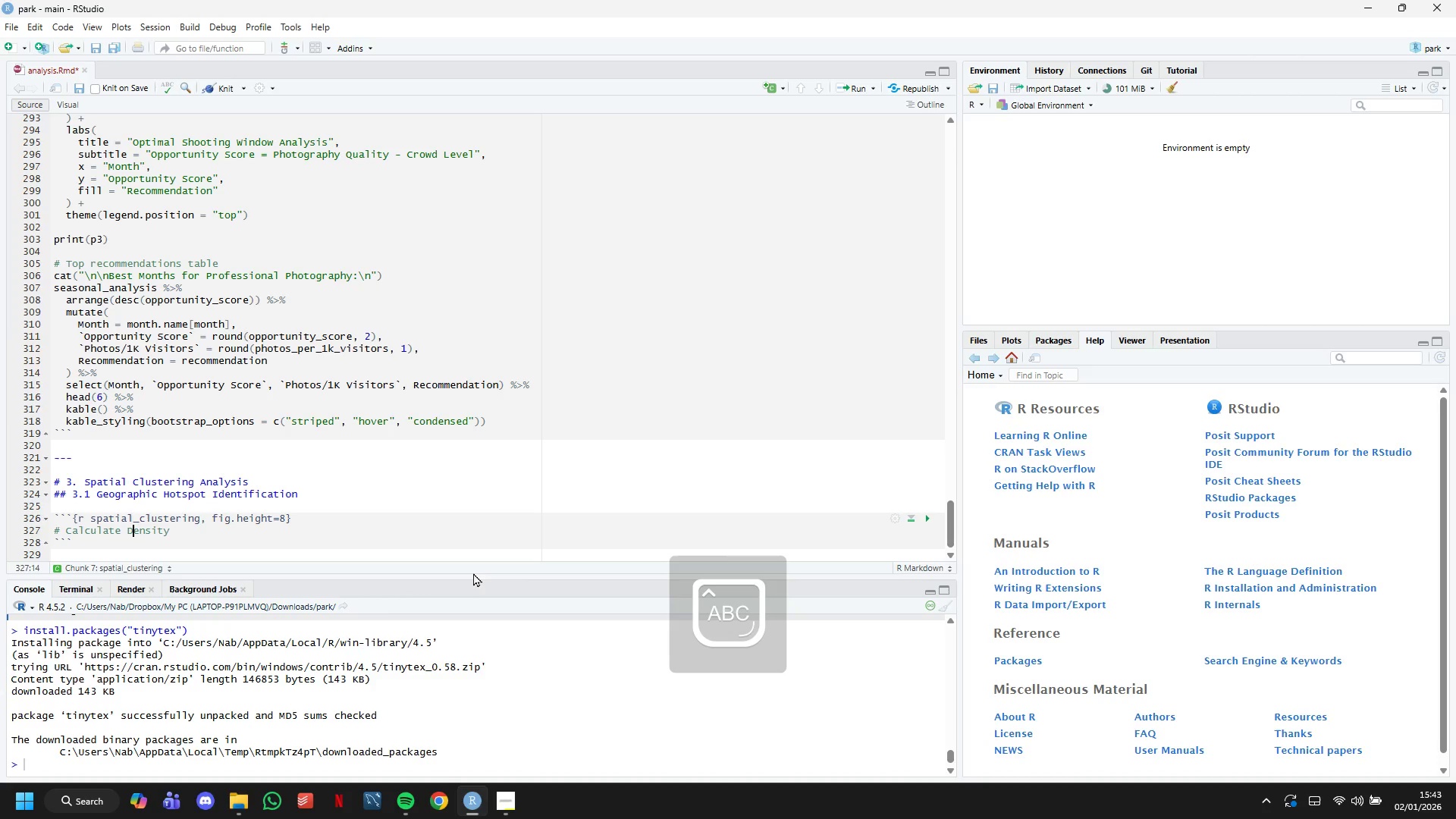 
key(D)
 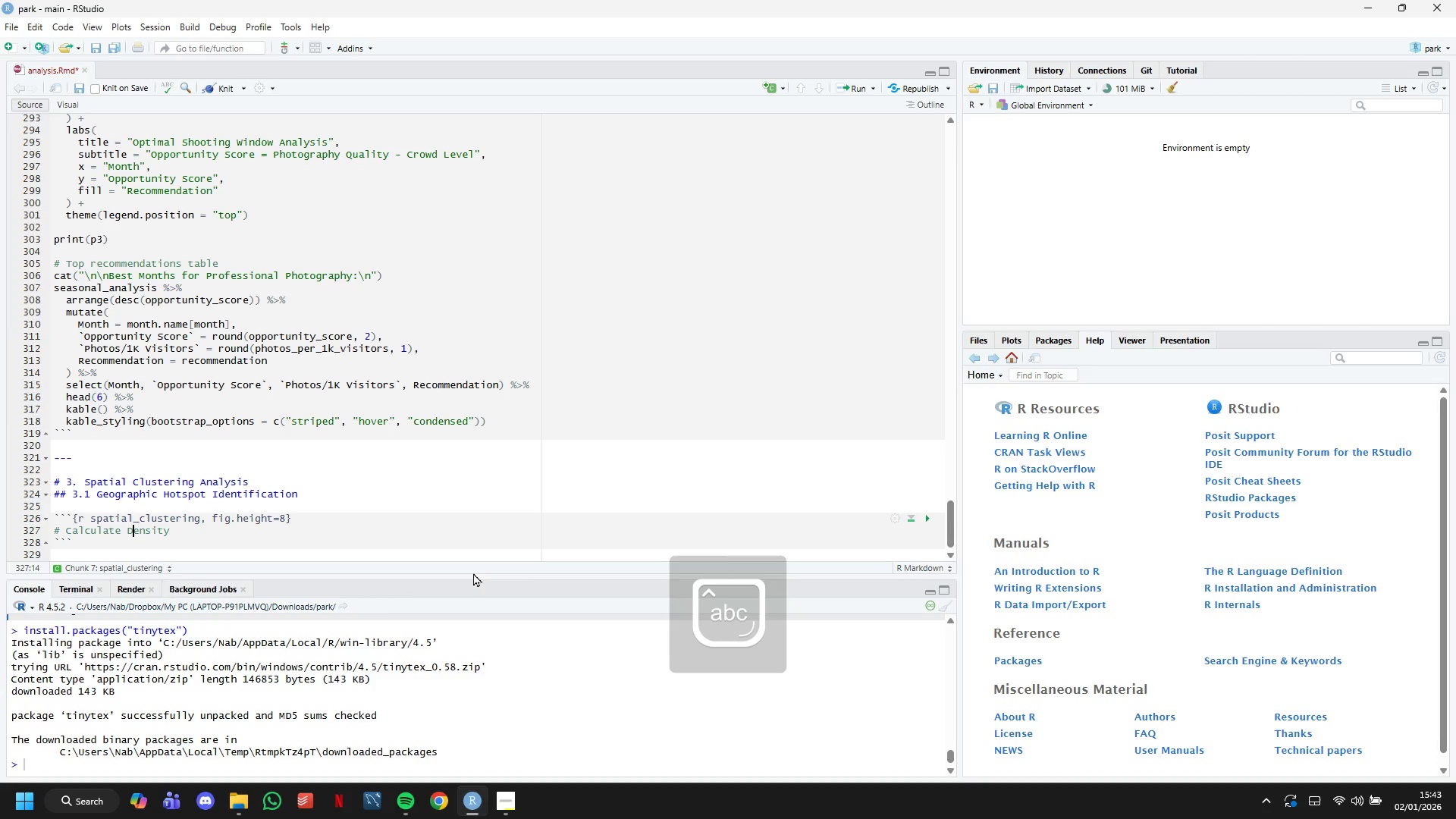 
key(CapsLock)
 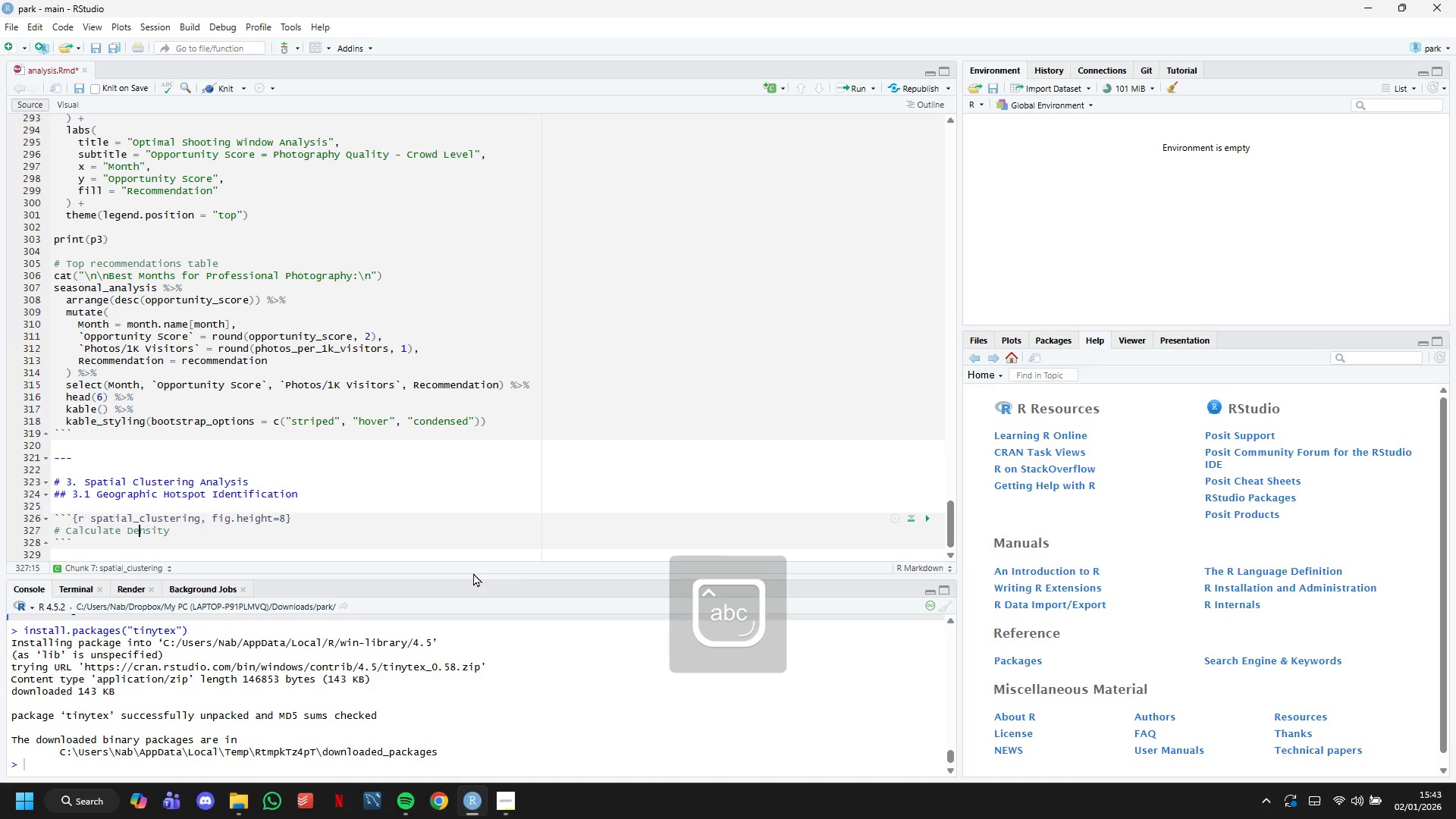 
key(ArrowRight)
 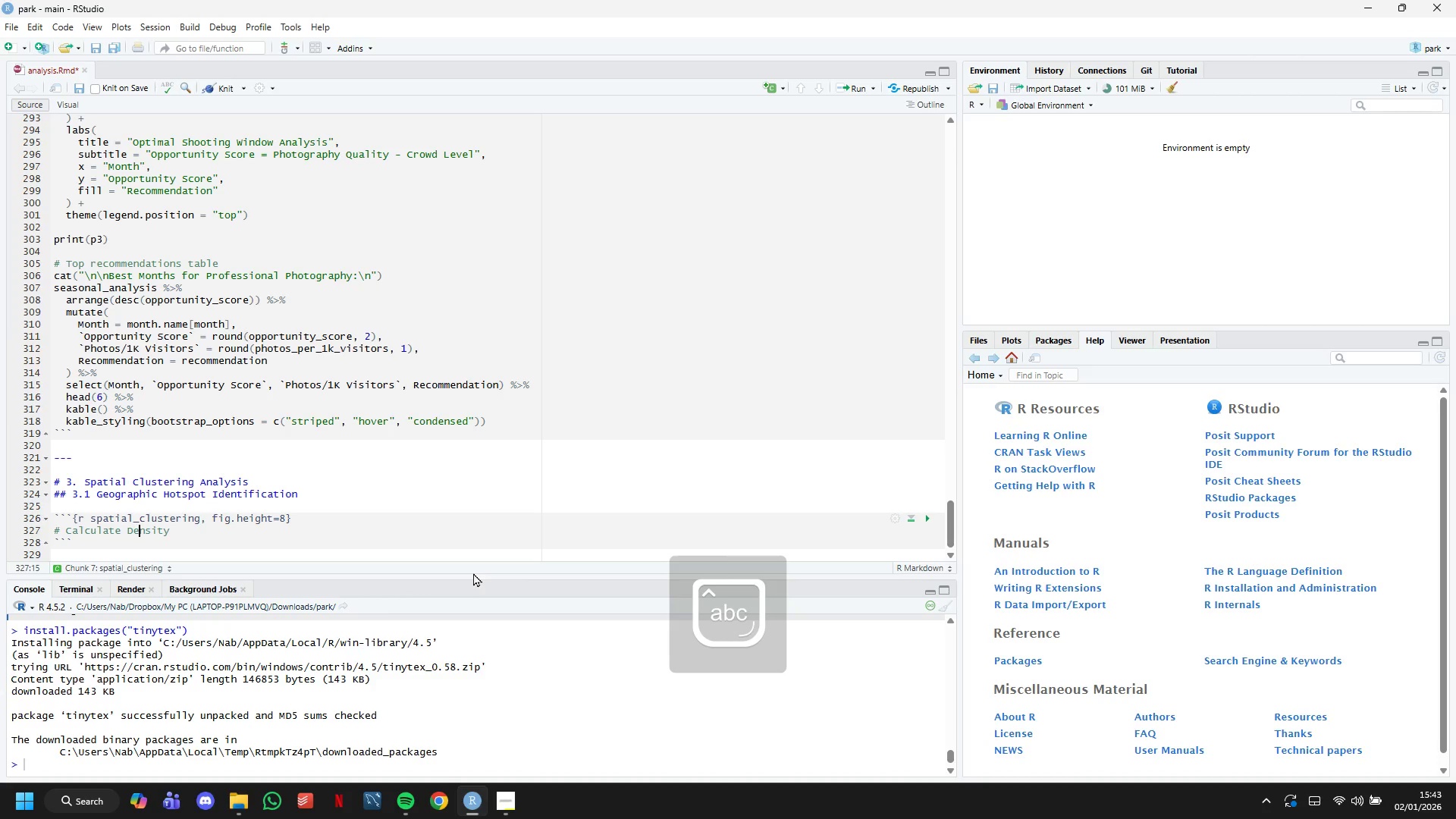 
hold_key(key=ArrowRight, duration=0.61)
 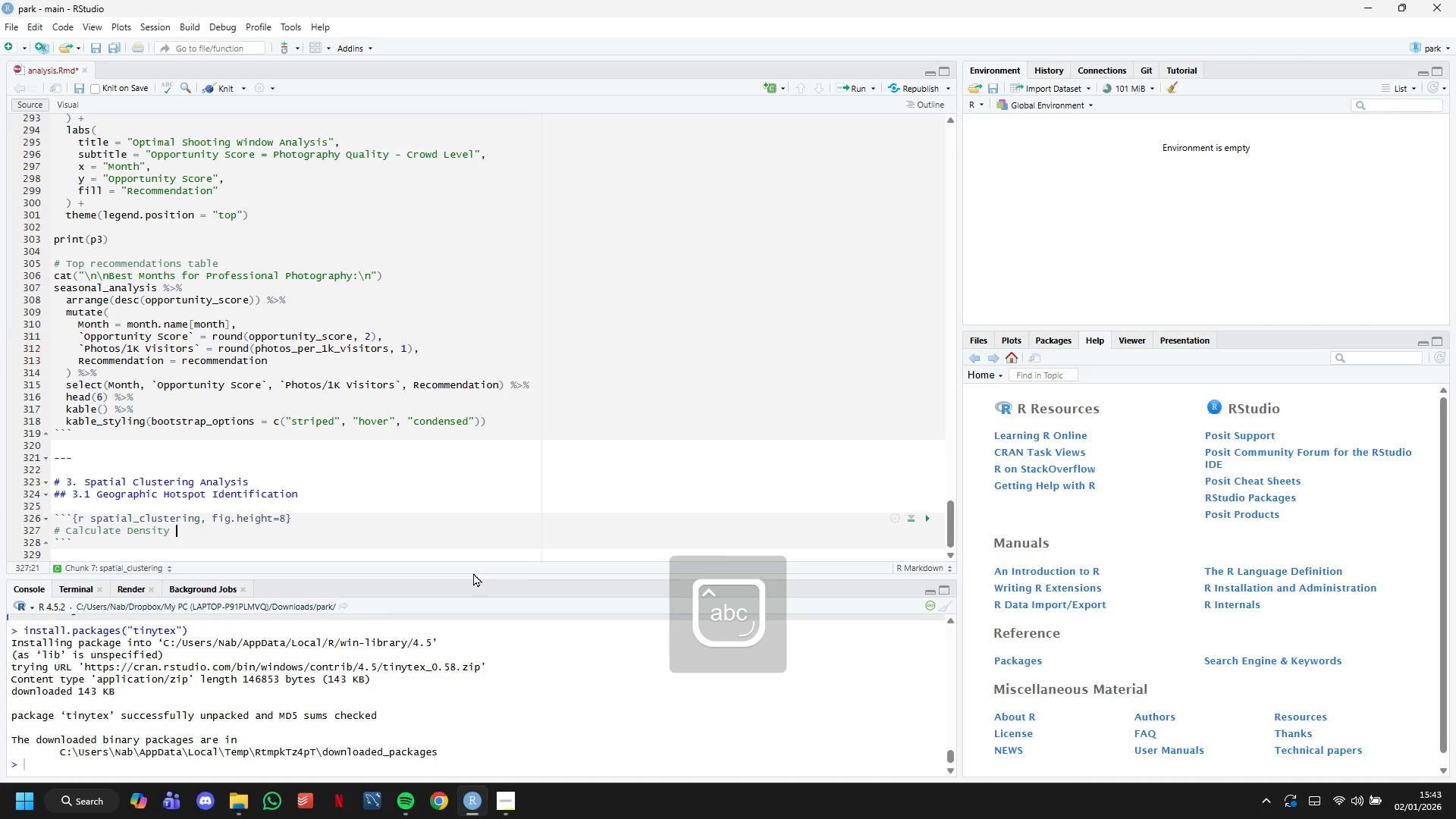 
key(ArrowRight)
 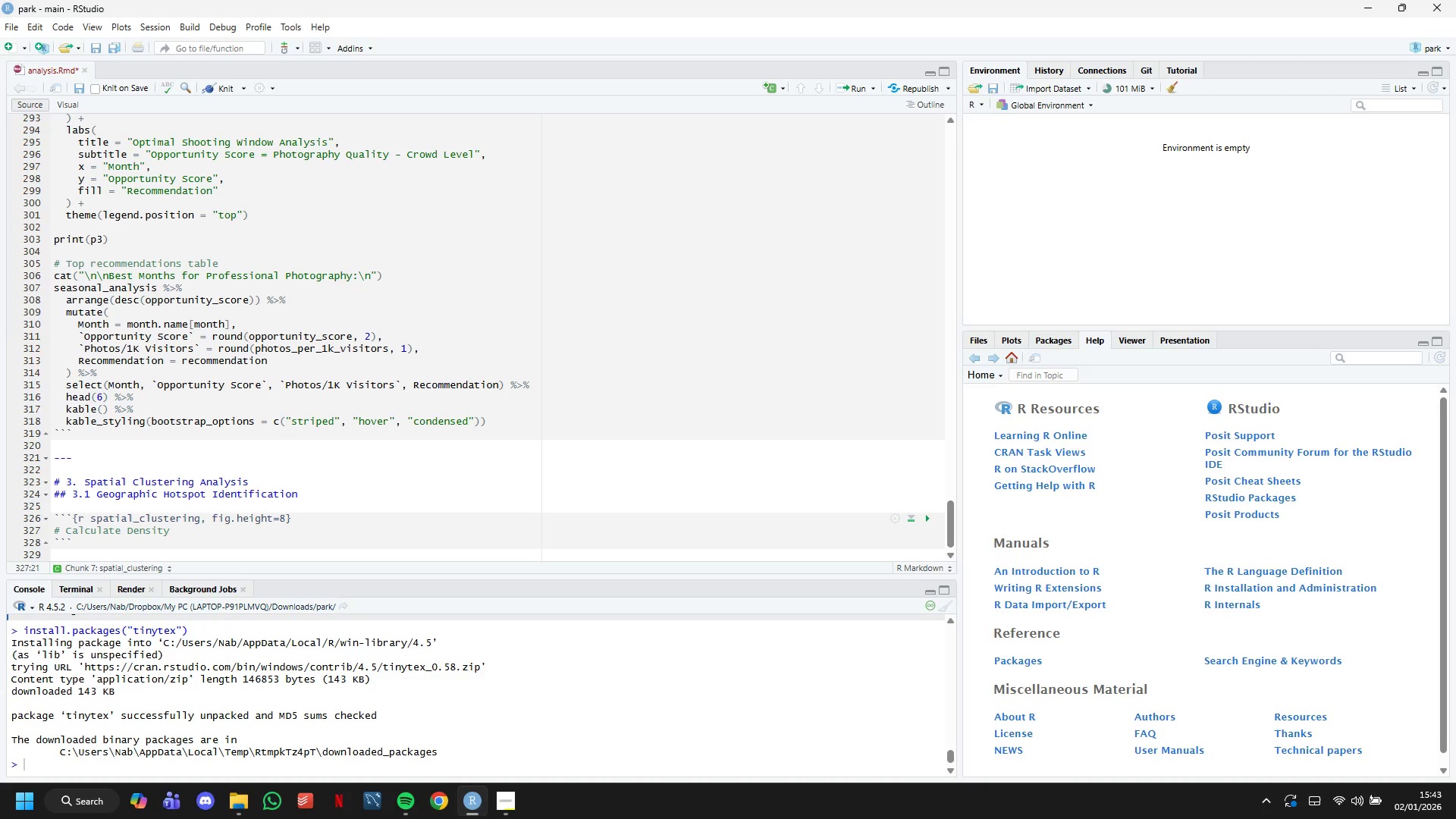 
wait(25.7)
 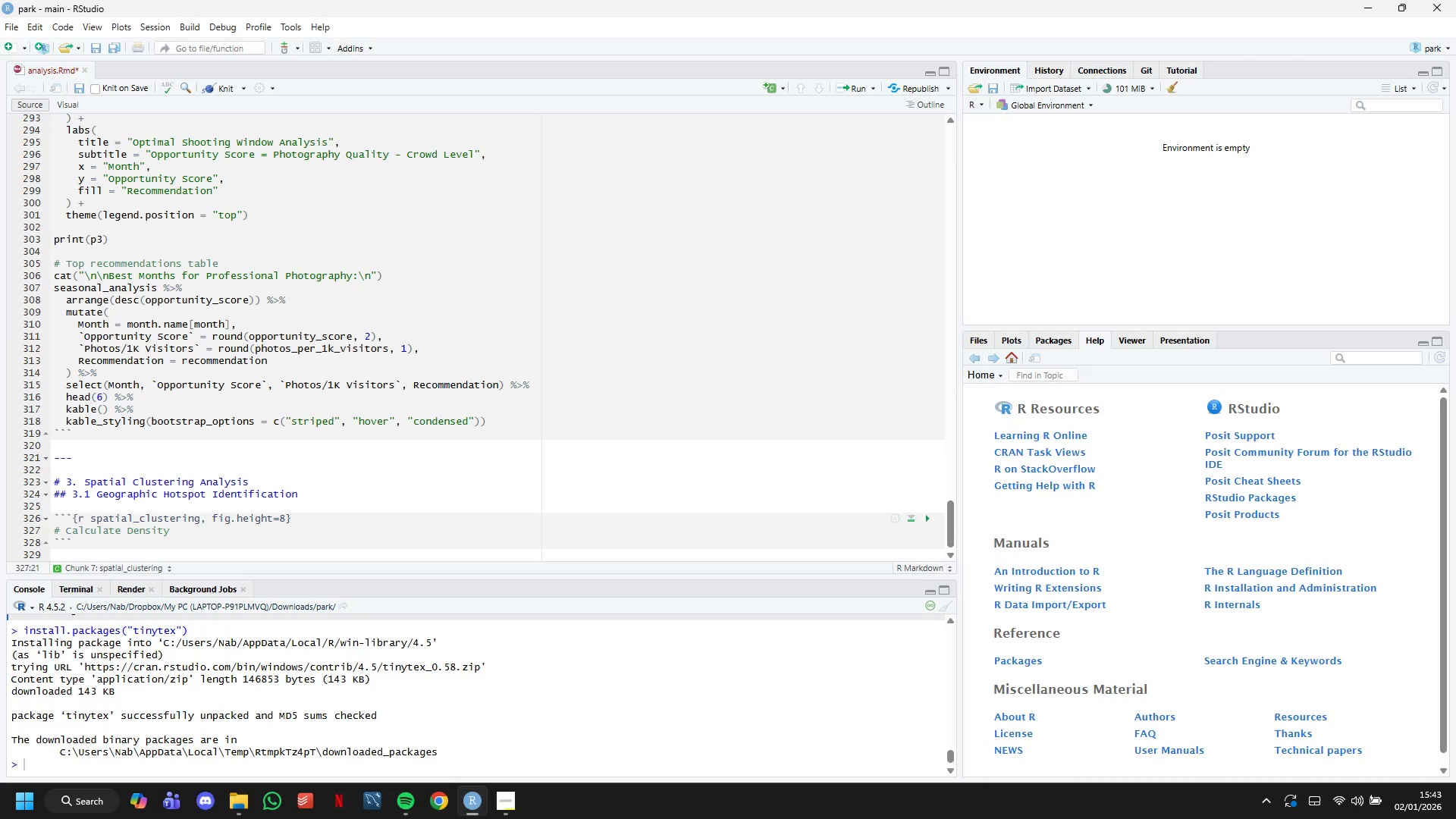 
key(Space)
 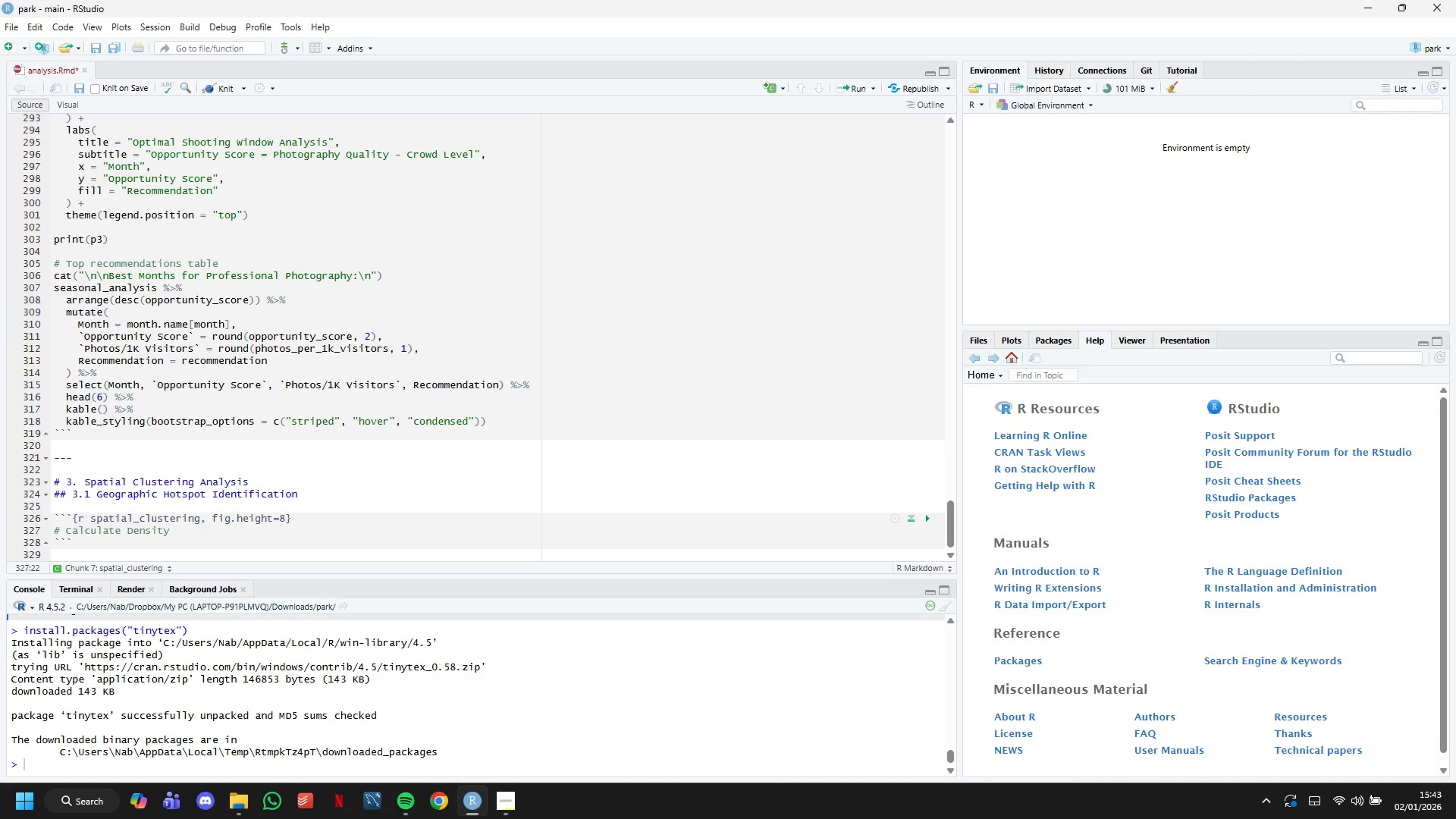 
key(Backspace)
 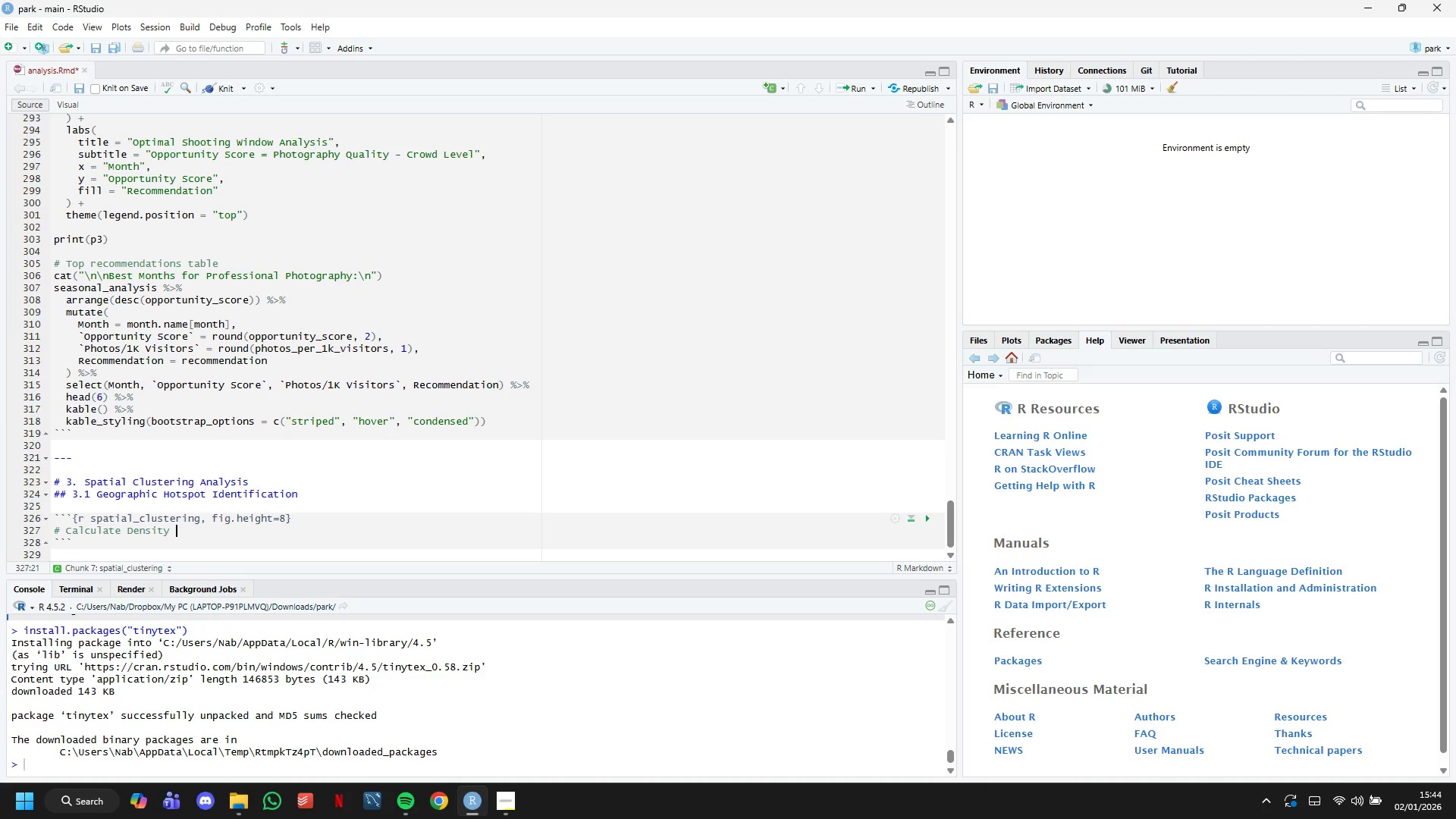 
wait(18.19)
 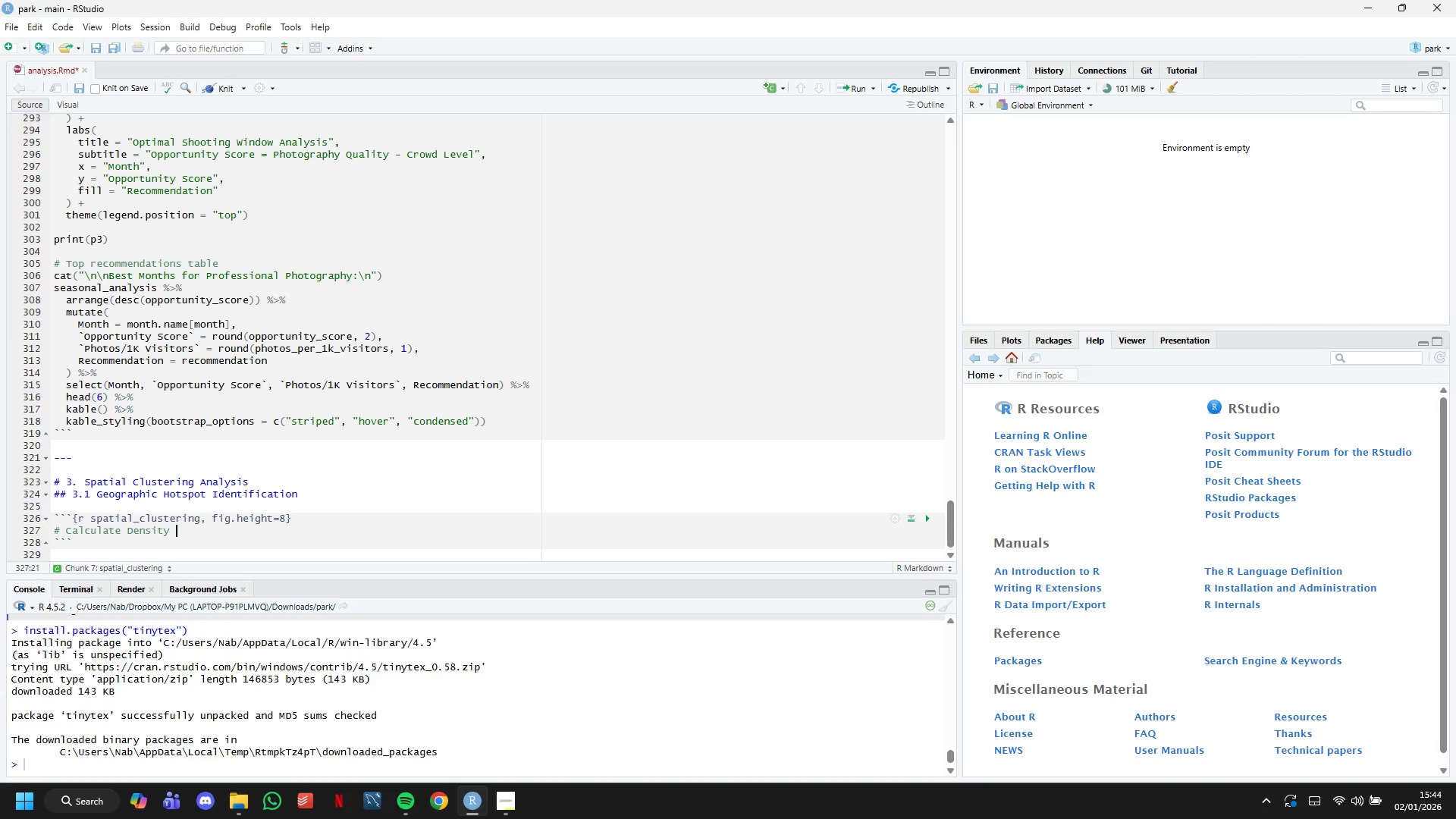 
type(by coordinat )
key(Backspace)
type(e clusters)
 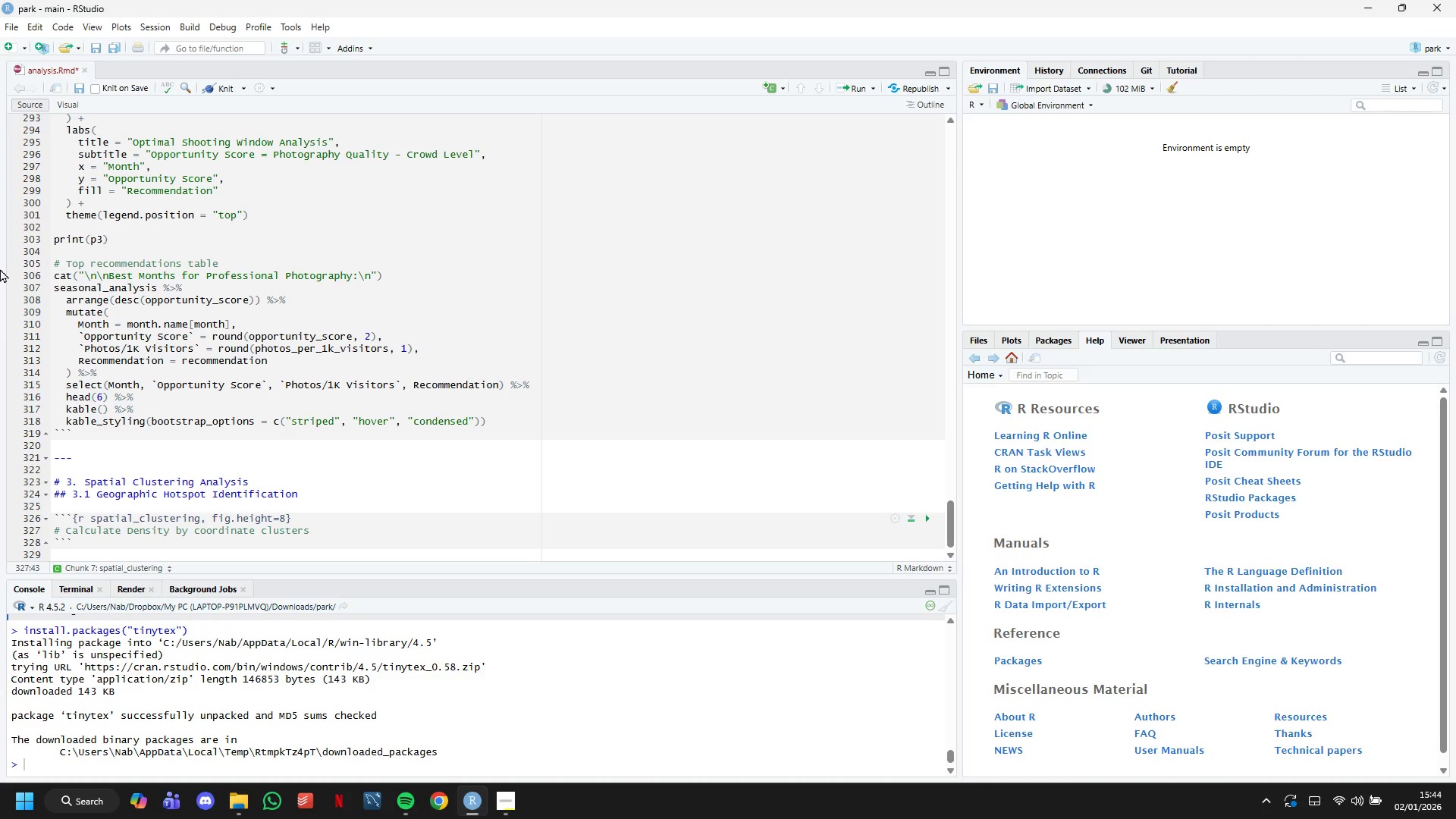 
wait(5.02)
 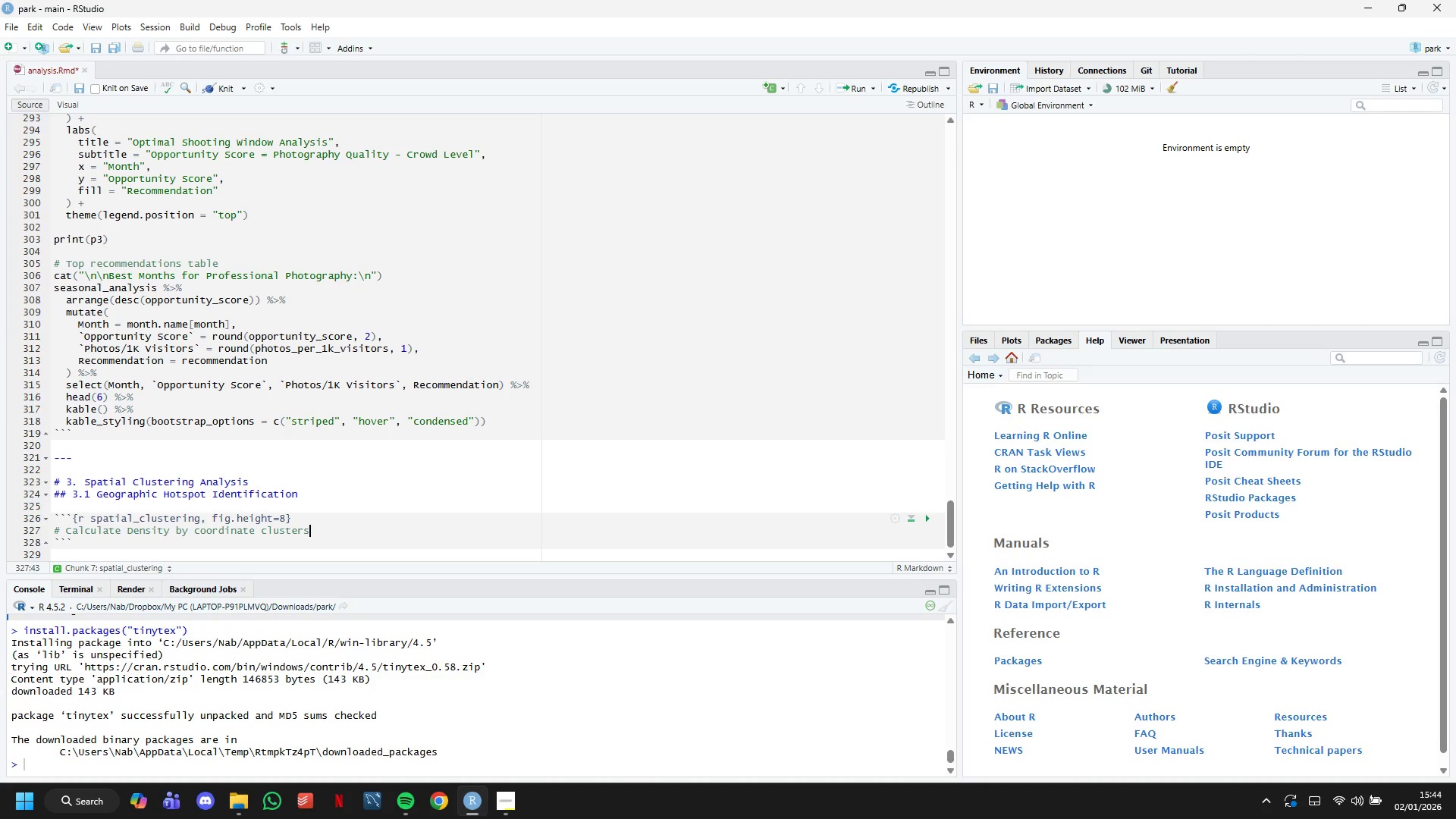 
key(Backspace)
type(ing)
 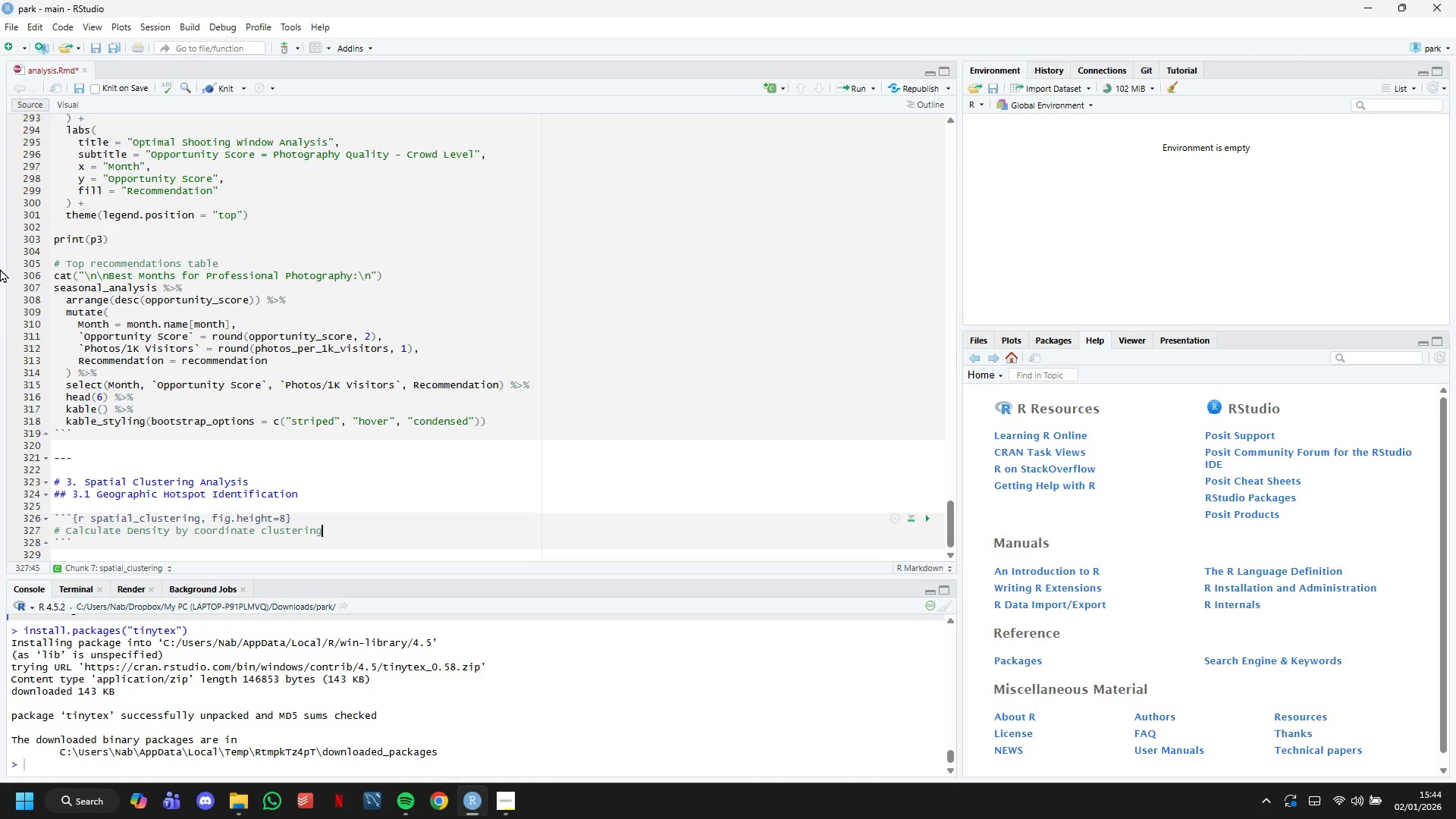 
key(Enter)
 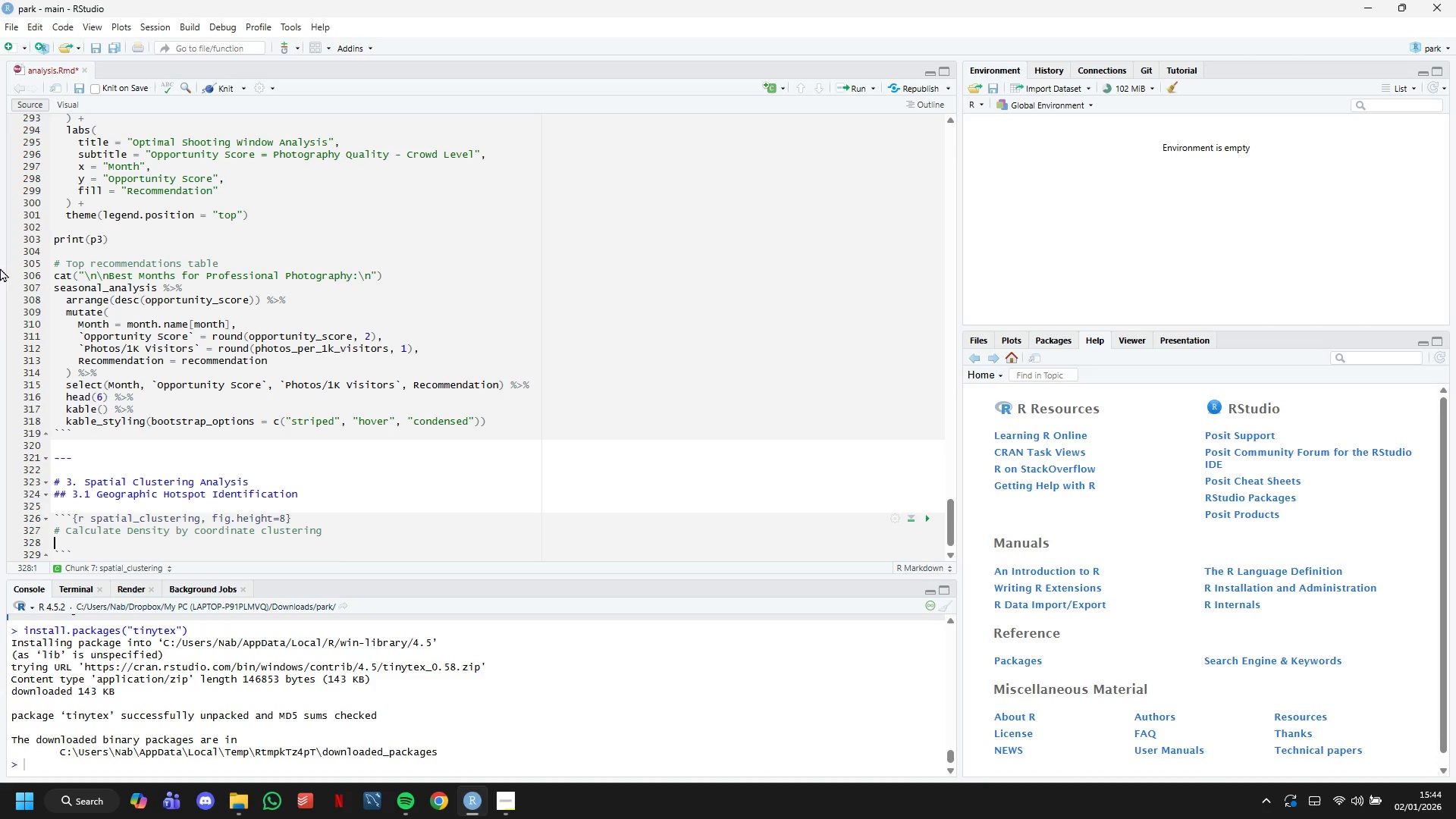 
type(pgoto)
key(Backspace)
key(Backspace)
key(Backspace)
key(Backspace)
type(hoto_densiy)
key(Backspace)
type(tu)
key(Backspace)
type(y =)
key(Backspace)
type(<- phptps)
key(Backspace)
key(Backspace)
key(Backspace)
key(Backspace)
type(otos)
 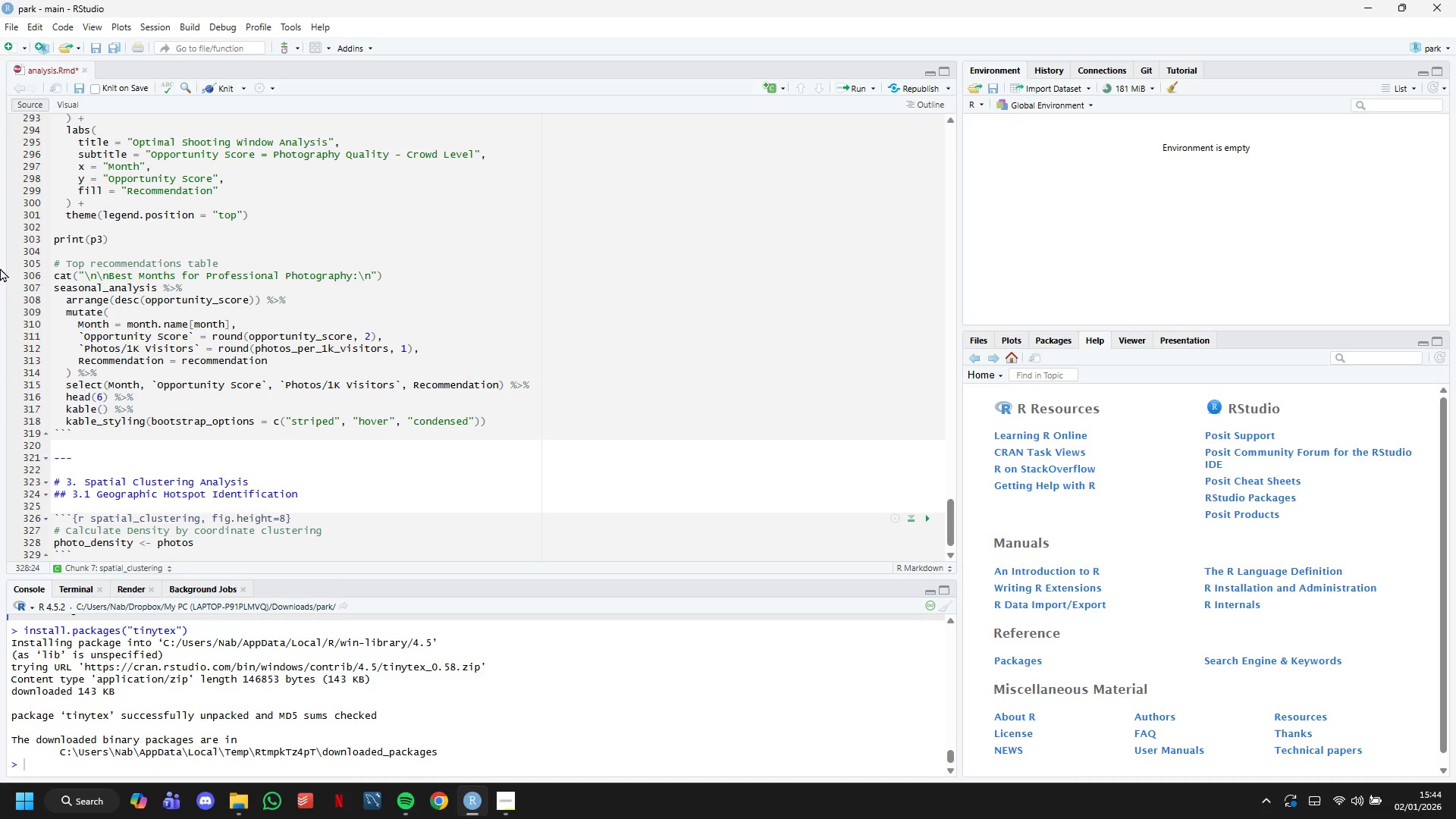 
key(Space)
 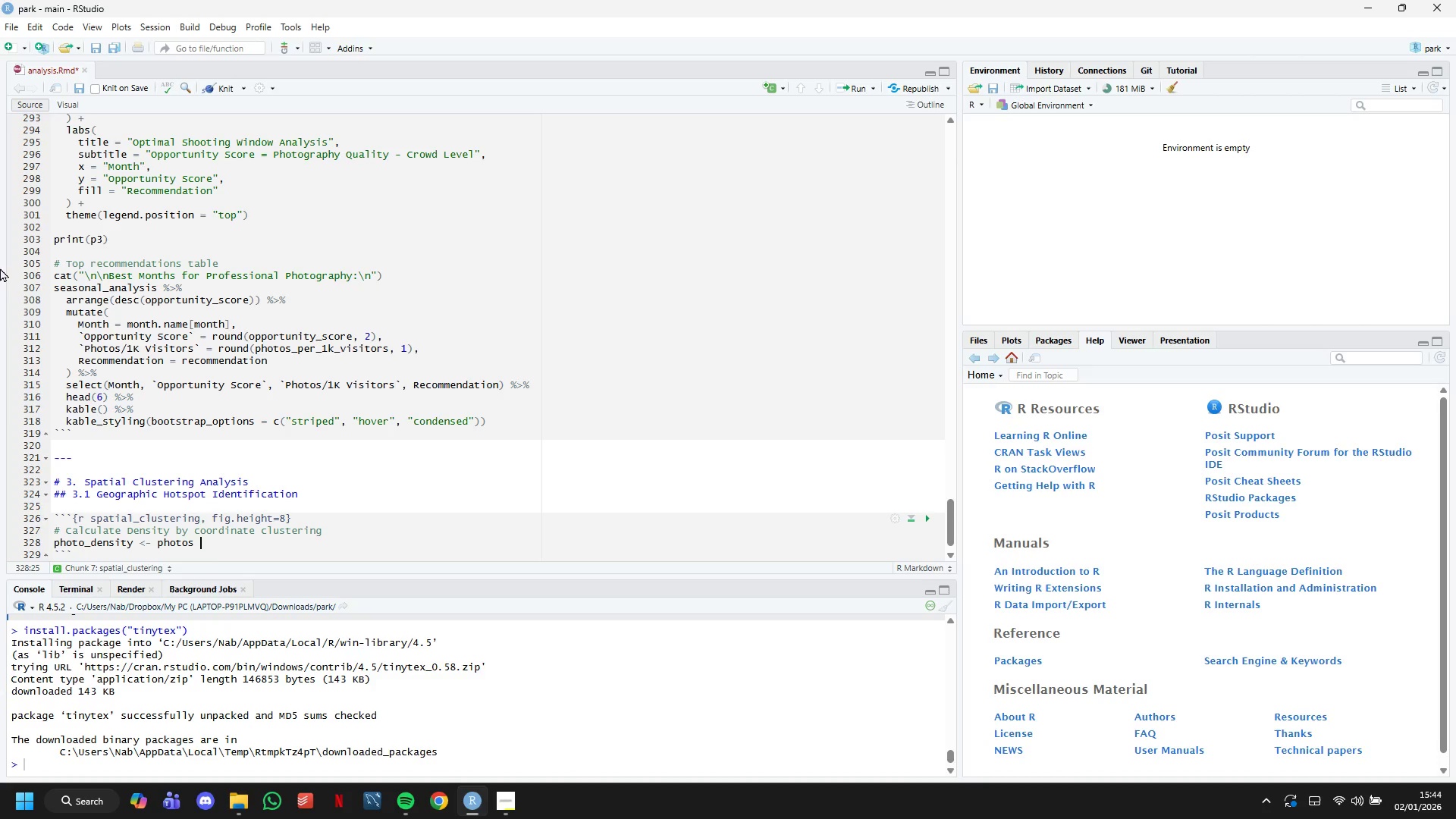 
hold_key(key=ShiftRight, duration=1.52)
 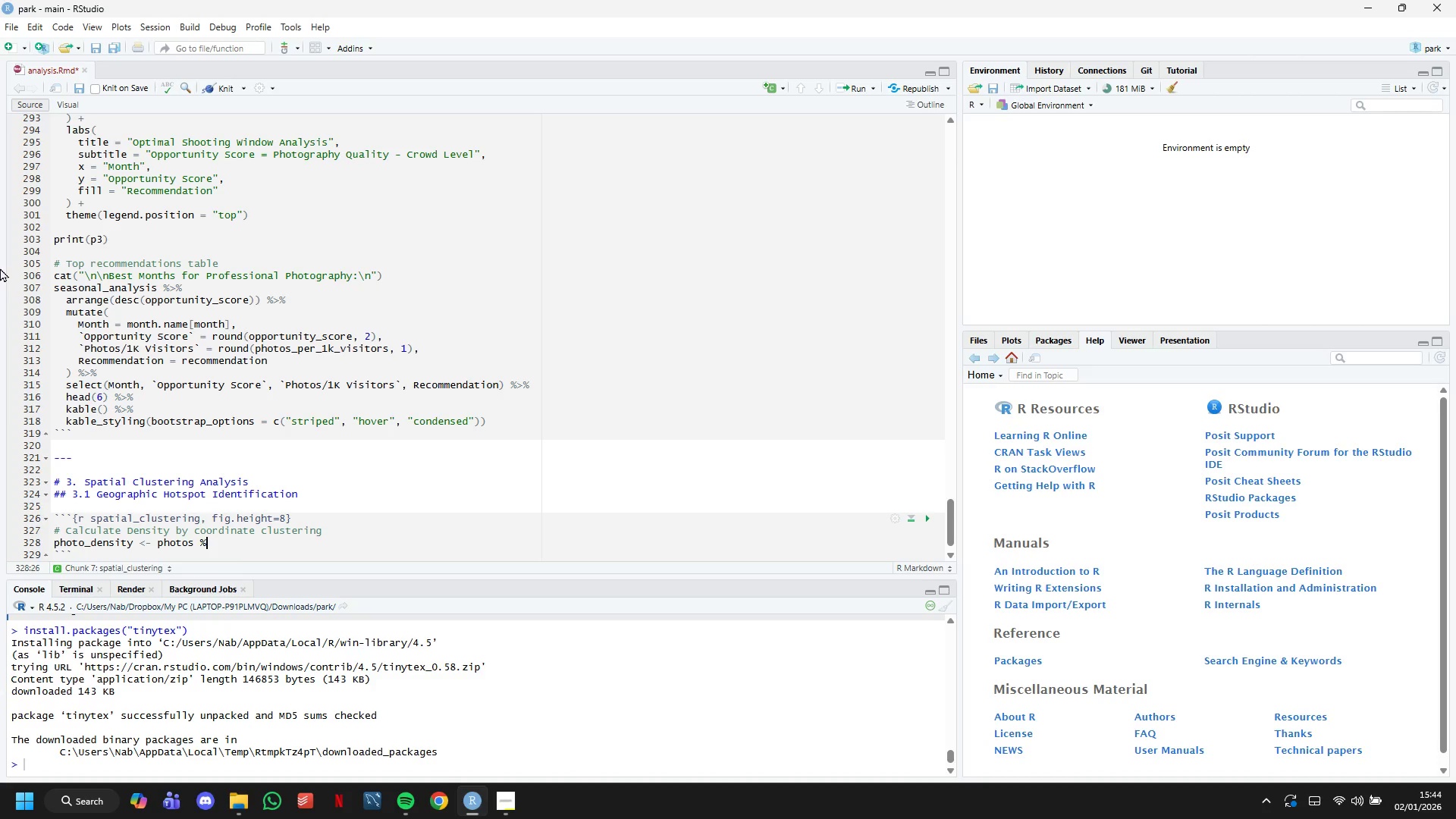 
key(Shift+5)
 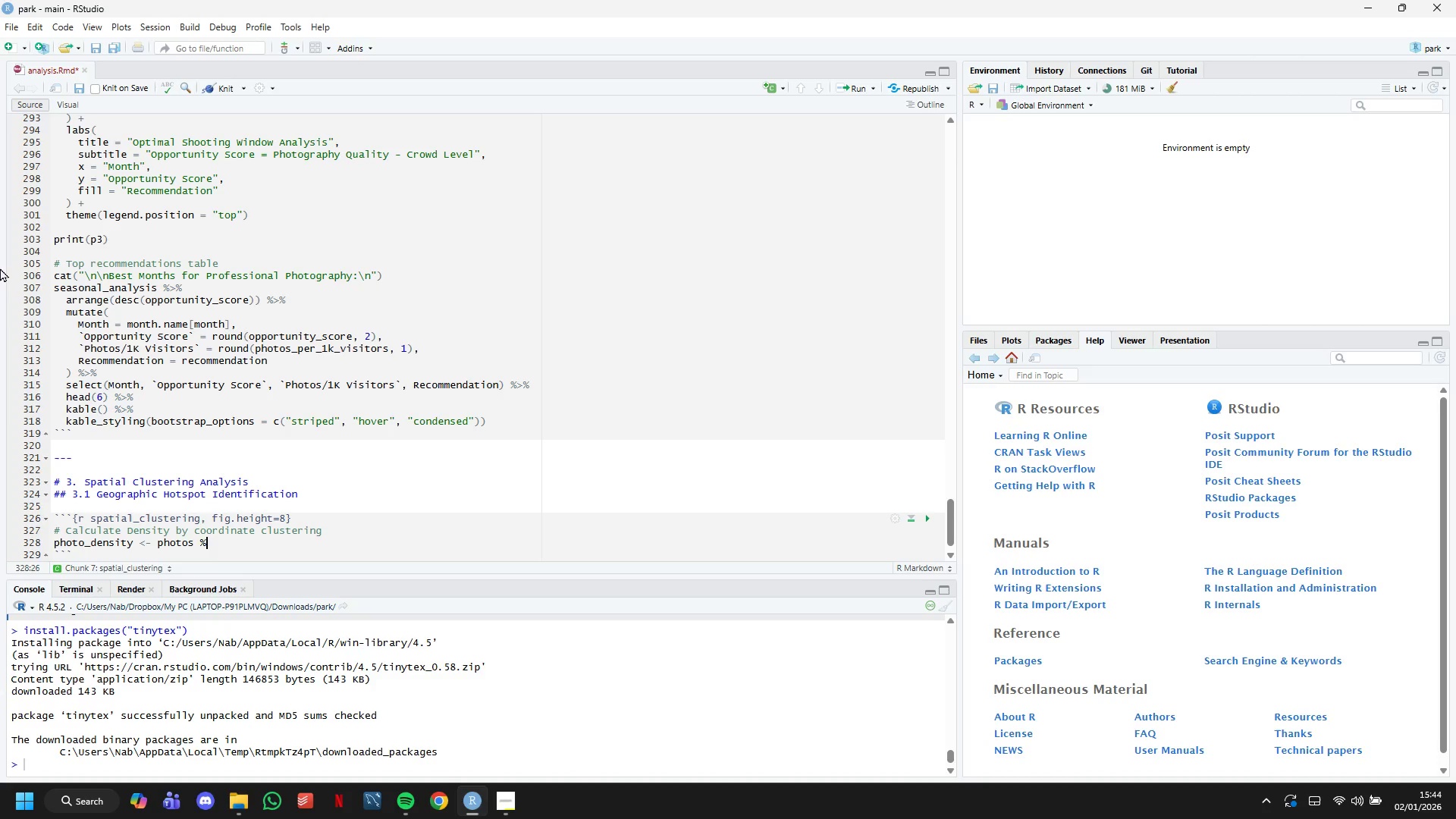 
key(Shift+ShiftLeft)
 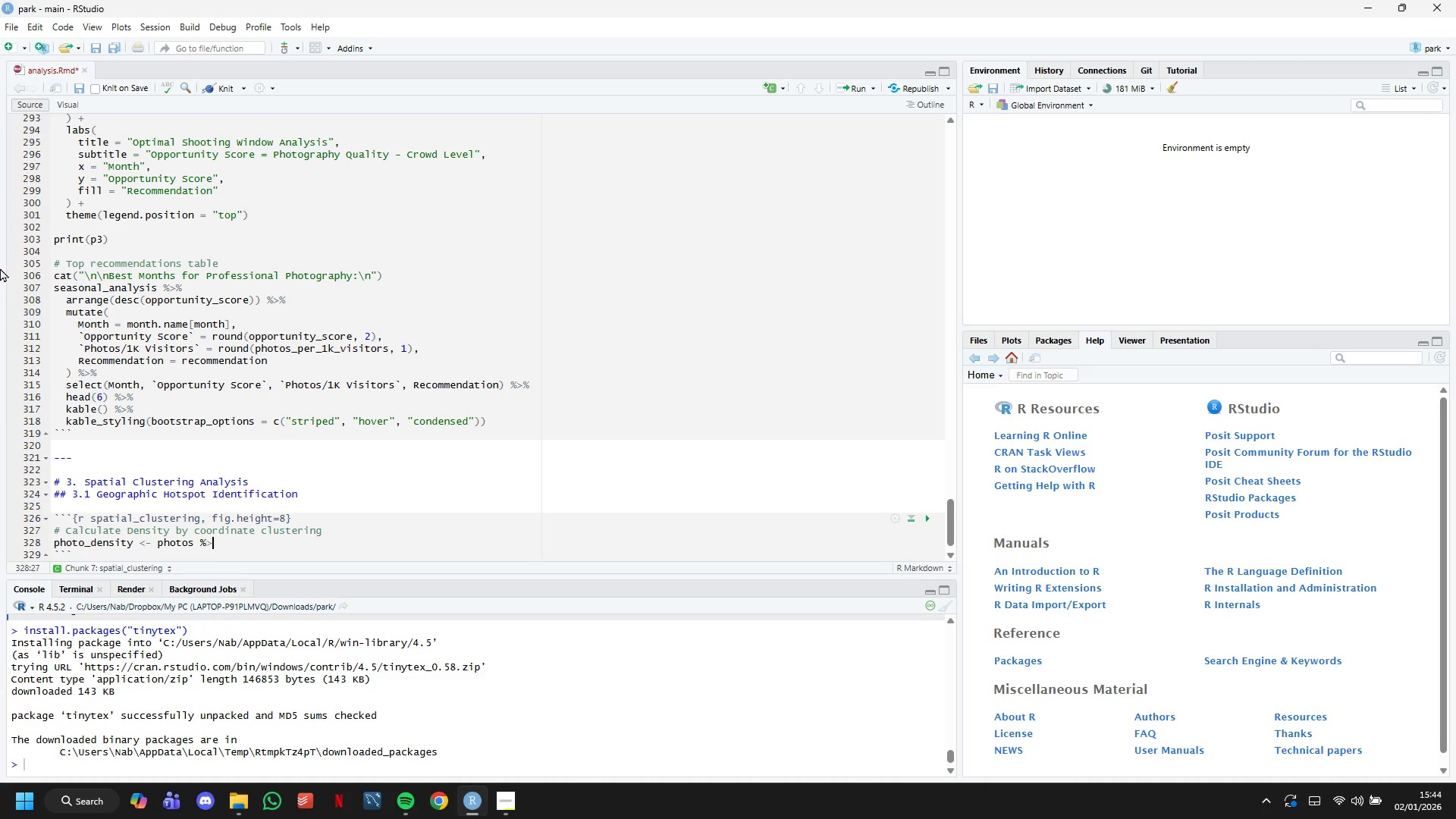 
key(Shift+Period)
 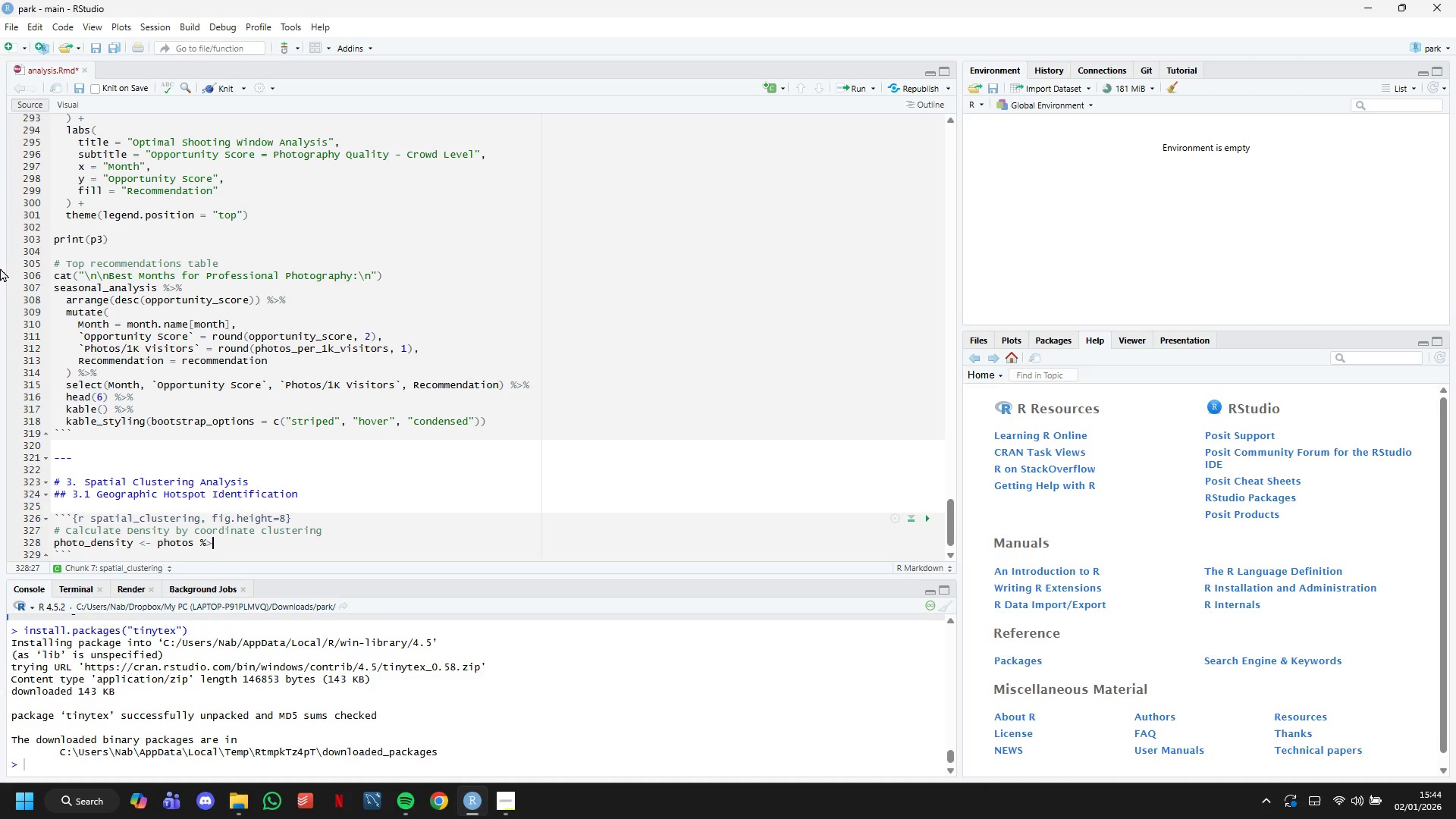 
key(Shift+5)
 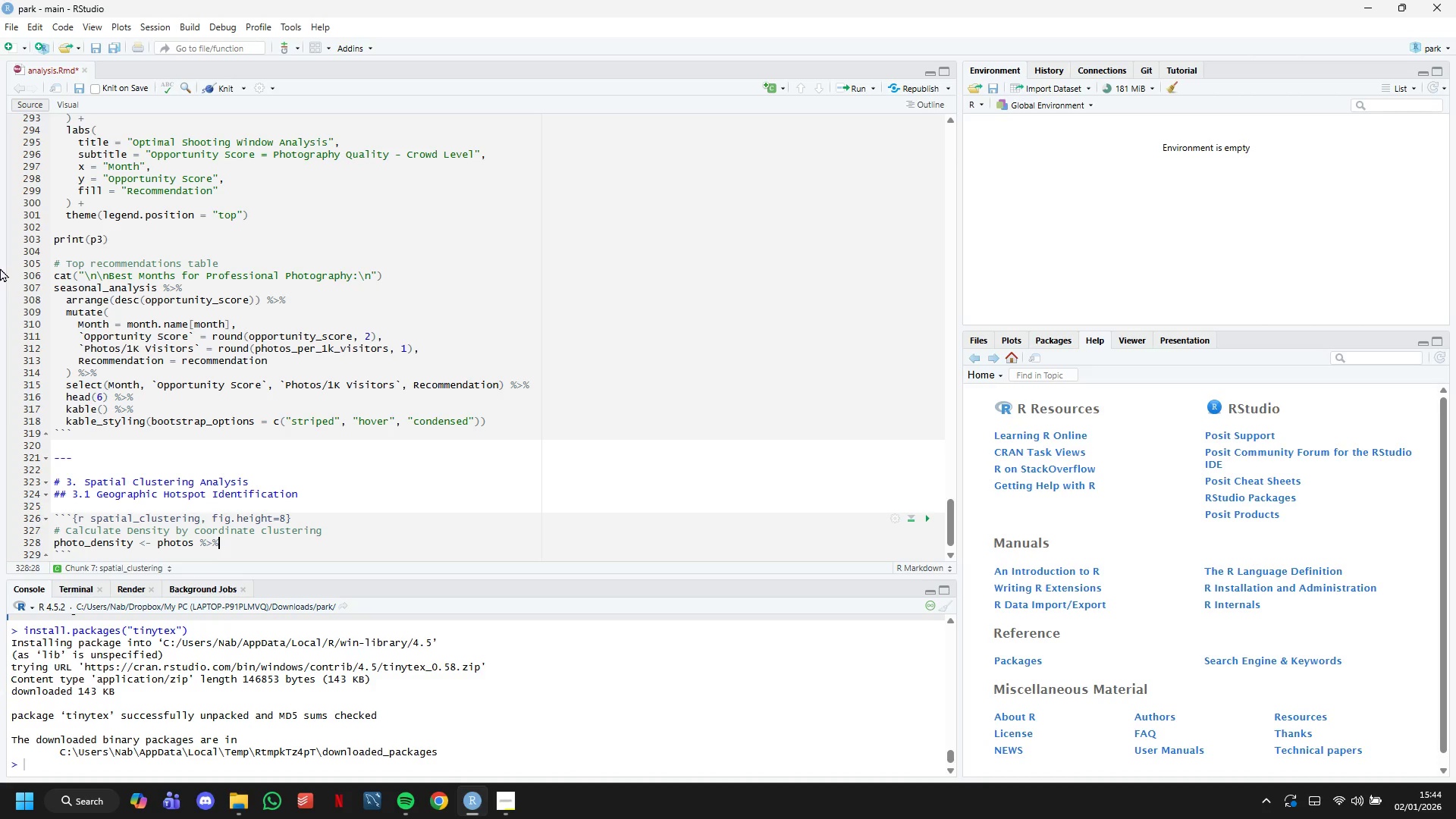 
key(Enter)
 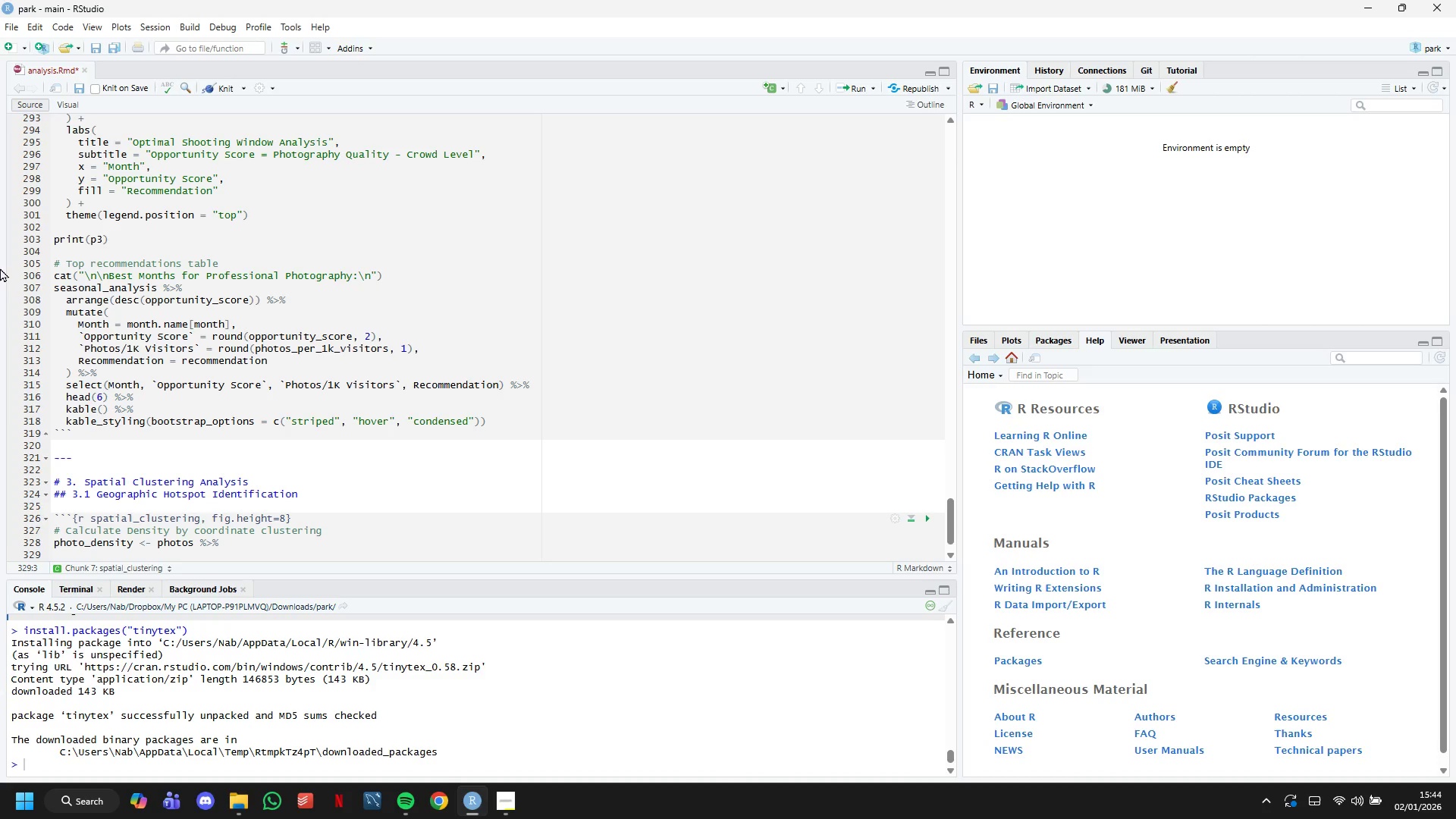 
type(group_by()
 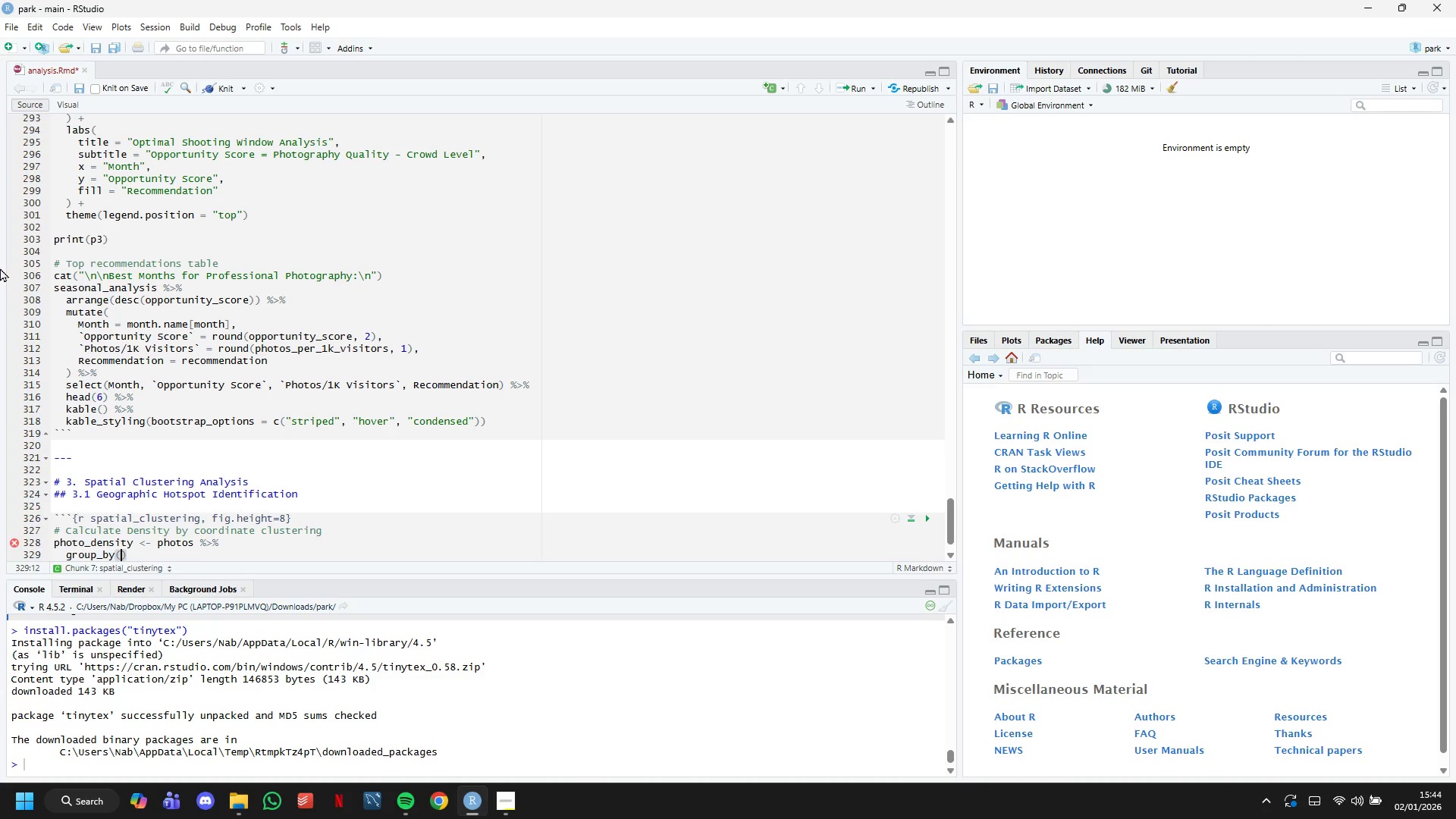 
type(park_name, latitidr,)
key(Backspace)
key(Backspace)
type(e,)
key(Backspace)
key(Backspace)
key(Backspace)
key(Backspace)
type(ude, )
 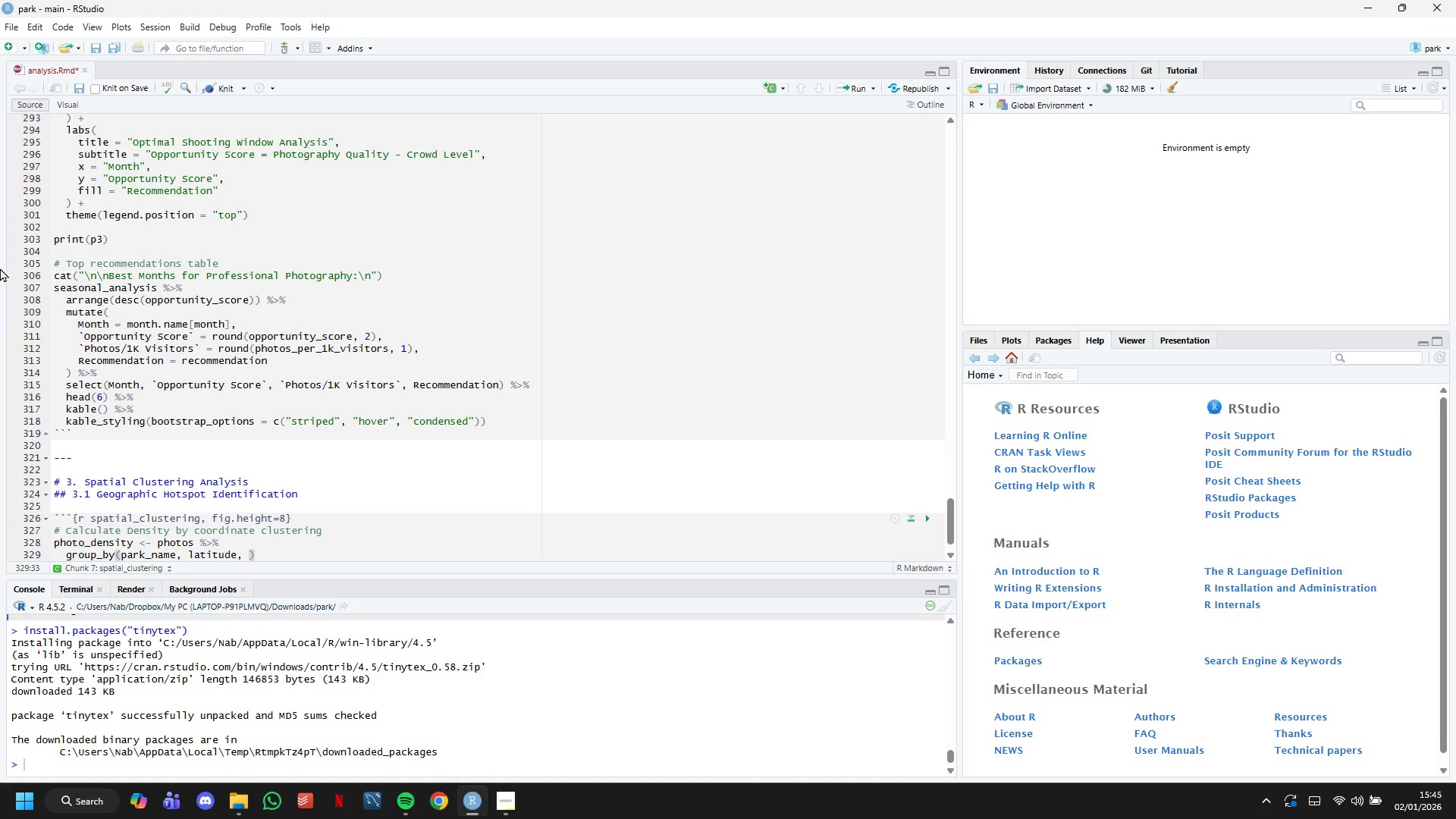 
type(longitude)
 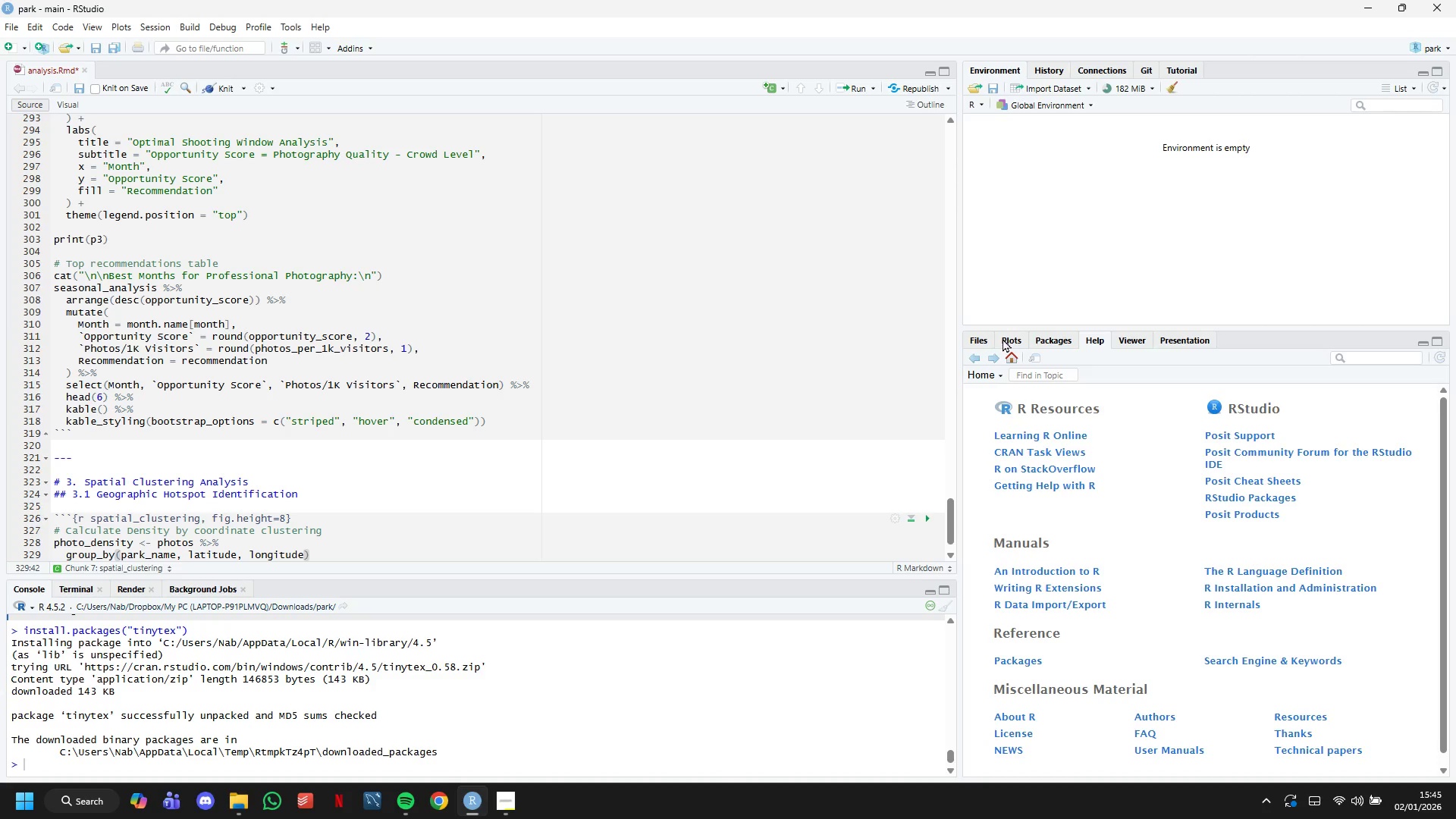 
left_click([987, 336])
 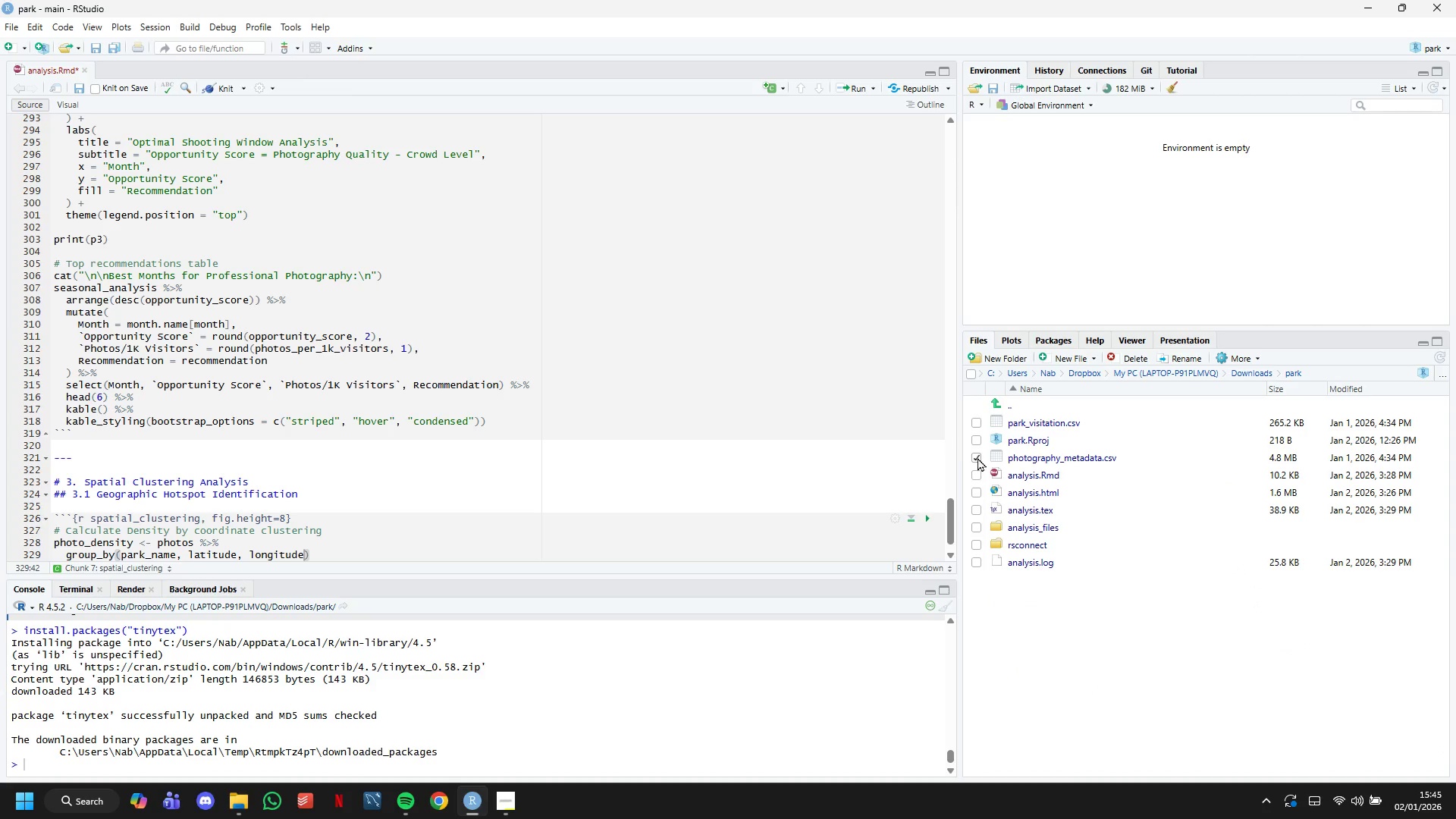 
left_click([1029, 461])
 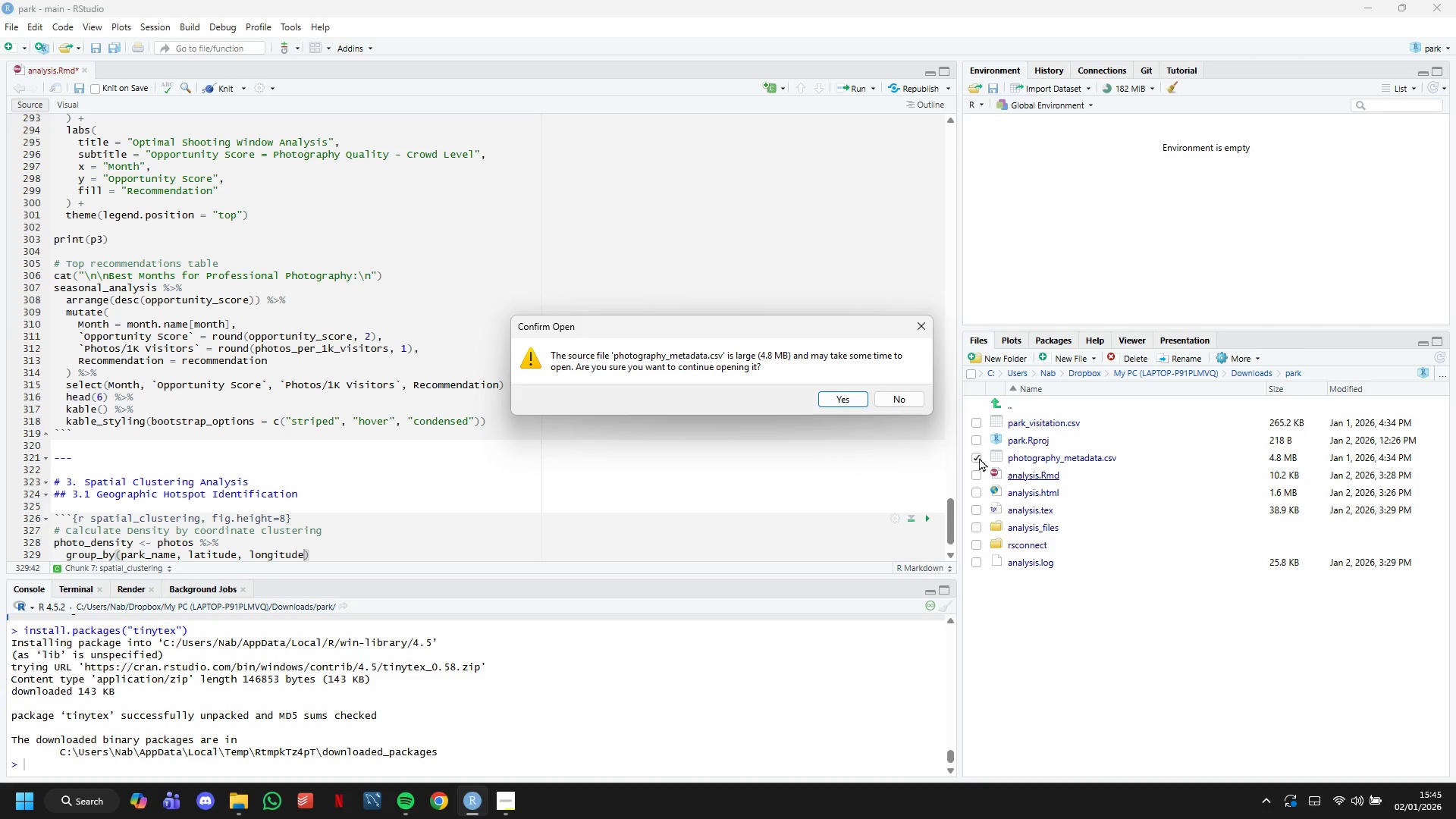 
left_click([842, 397])
 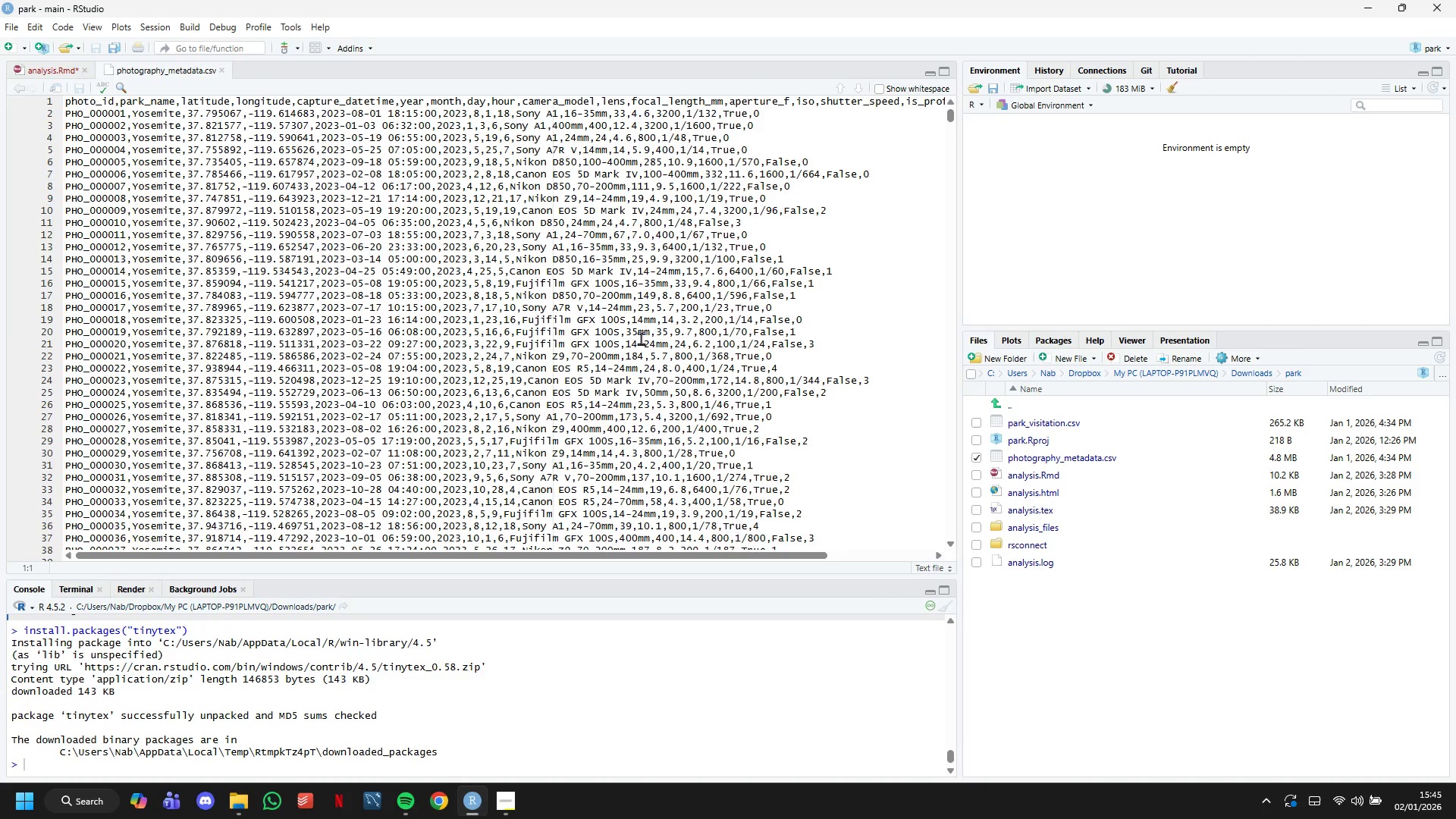 
wait(6.28)
 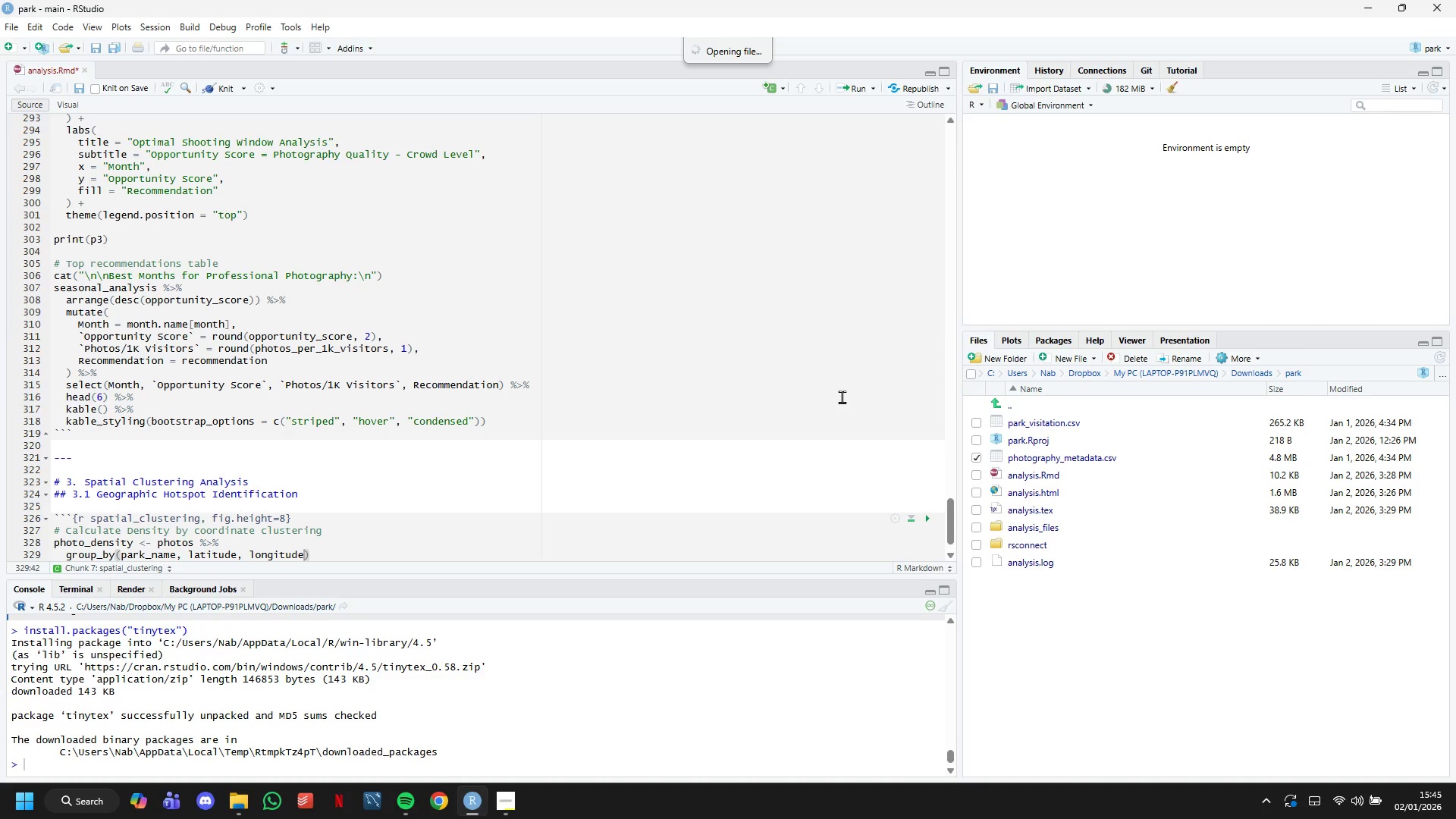 
double_click([506, 103])
 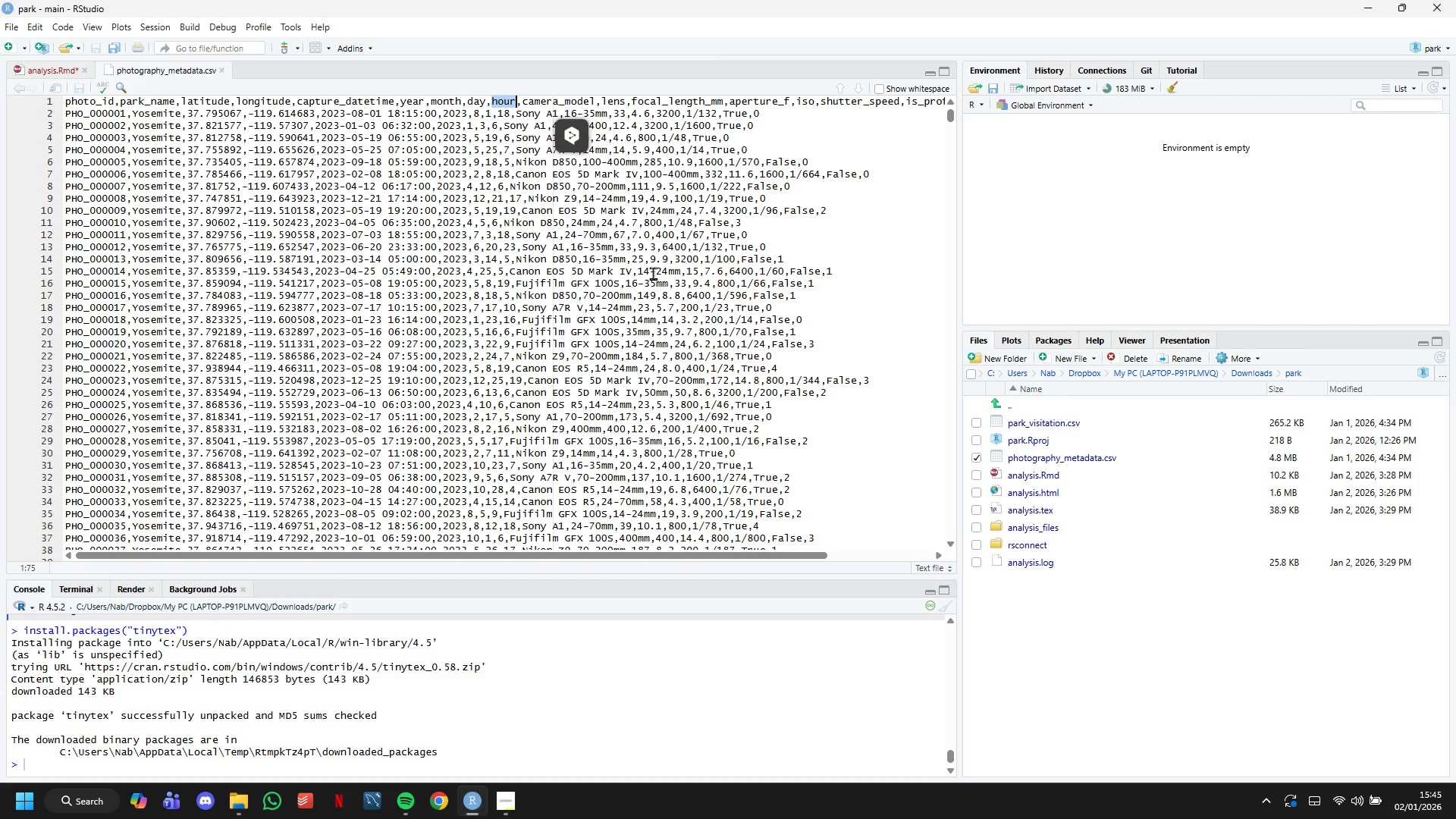 
left_click([653, 273])
 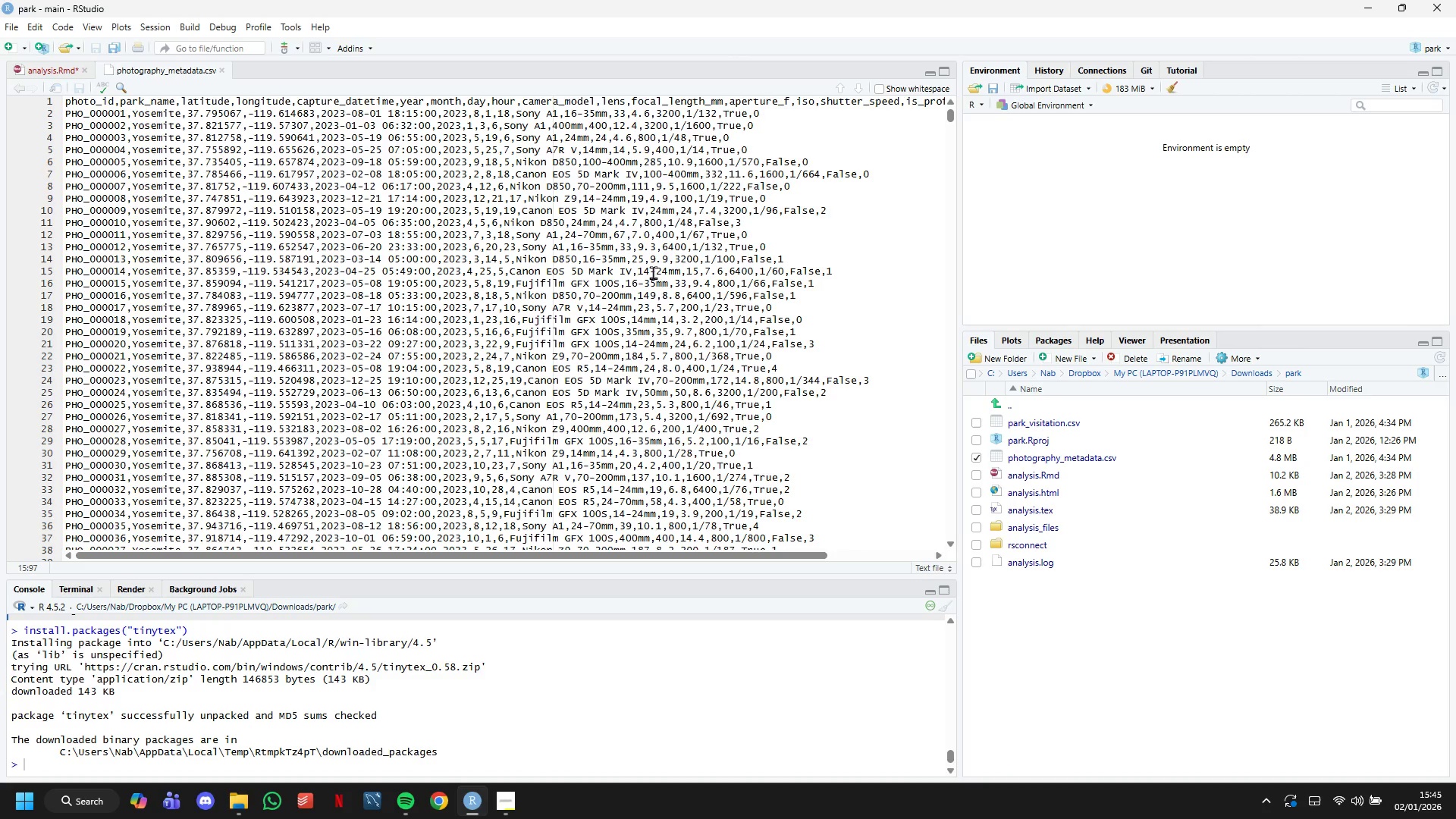 
scroll: coordinate [653, 272], scroll_direction: up, amount: 2.0
 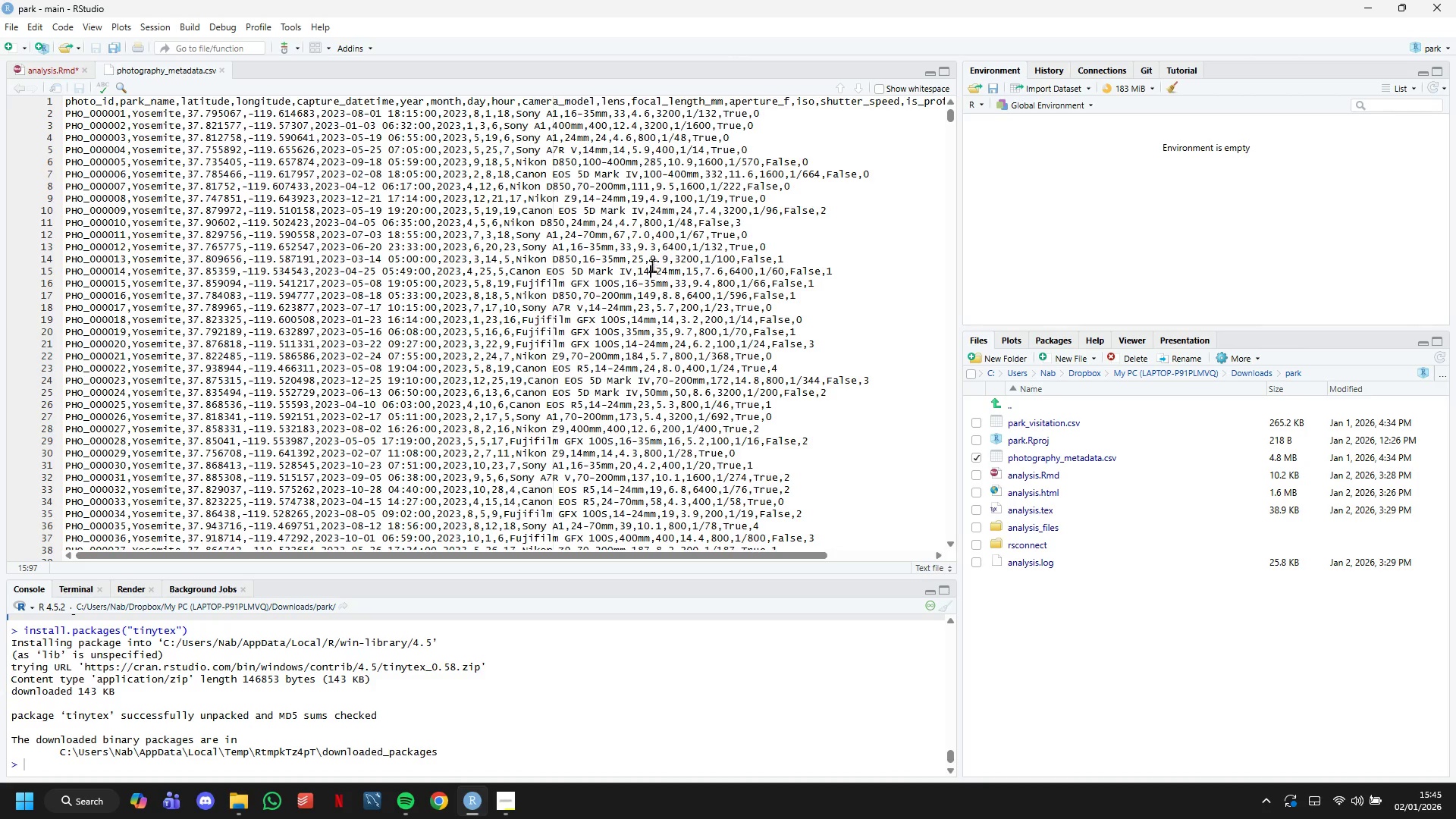 
scroll: coordinate [641, 241], scroll_direction: down, amount: 9.0
 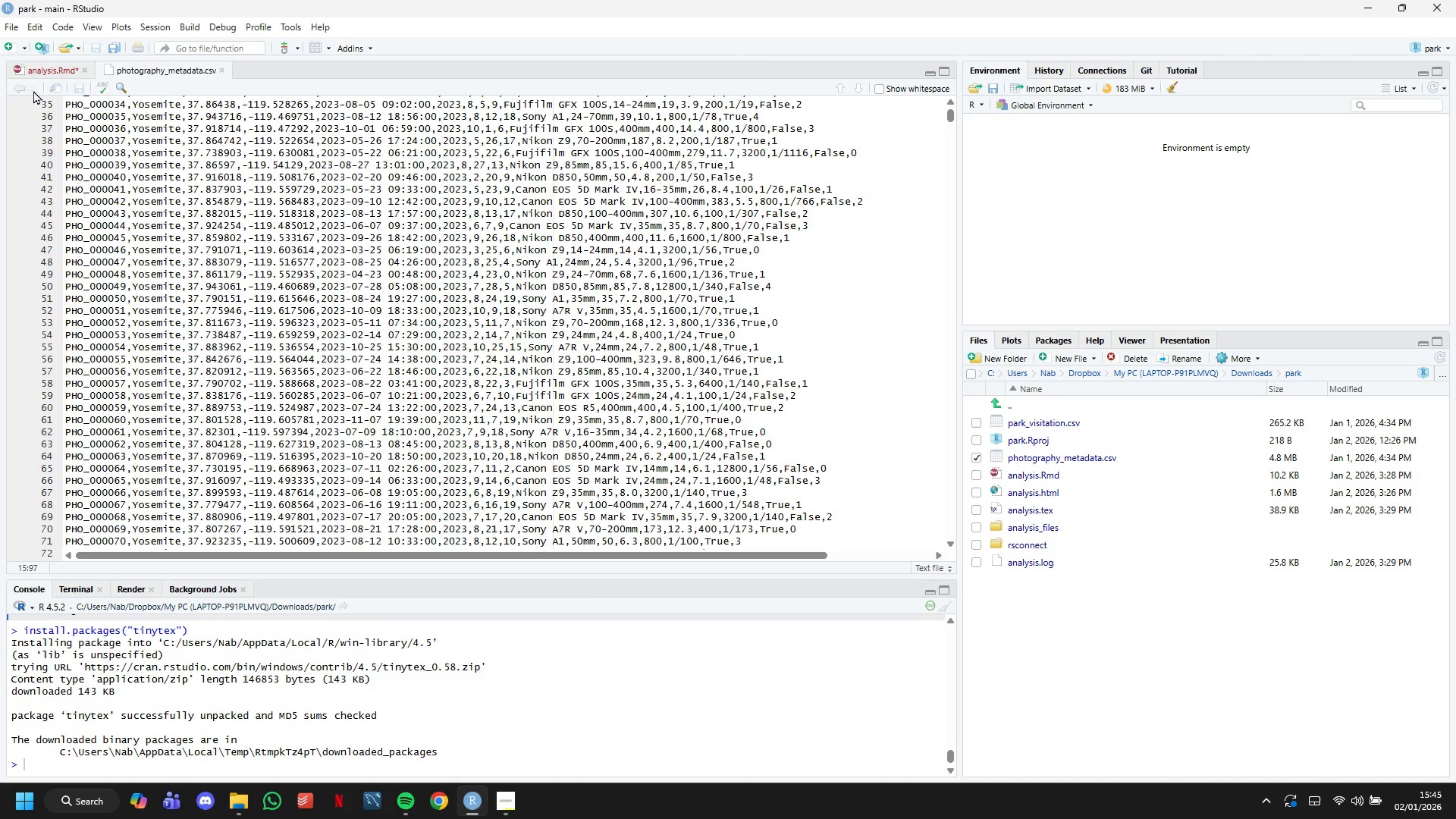 
left_click([42, 67])
 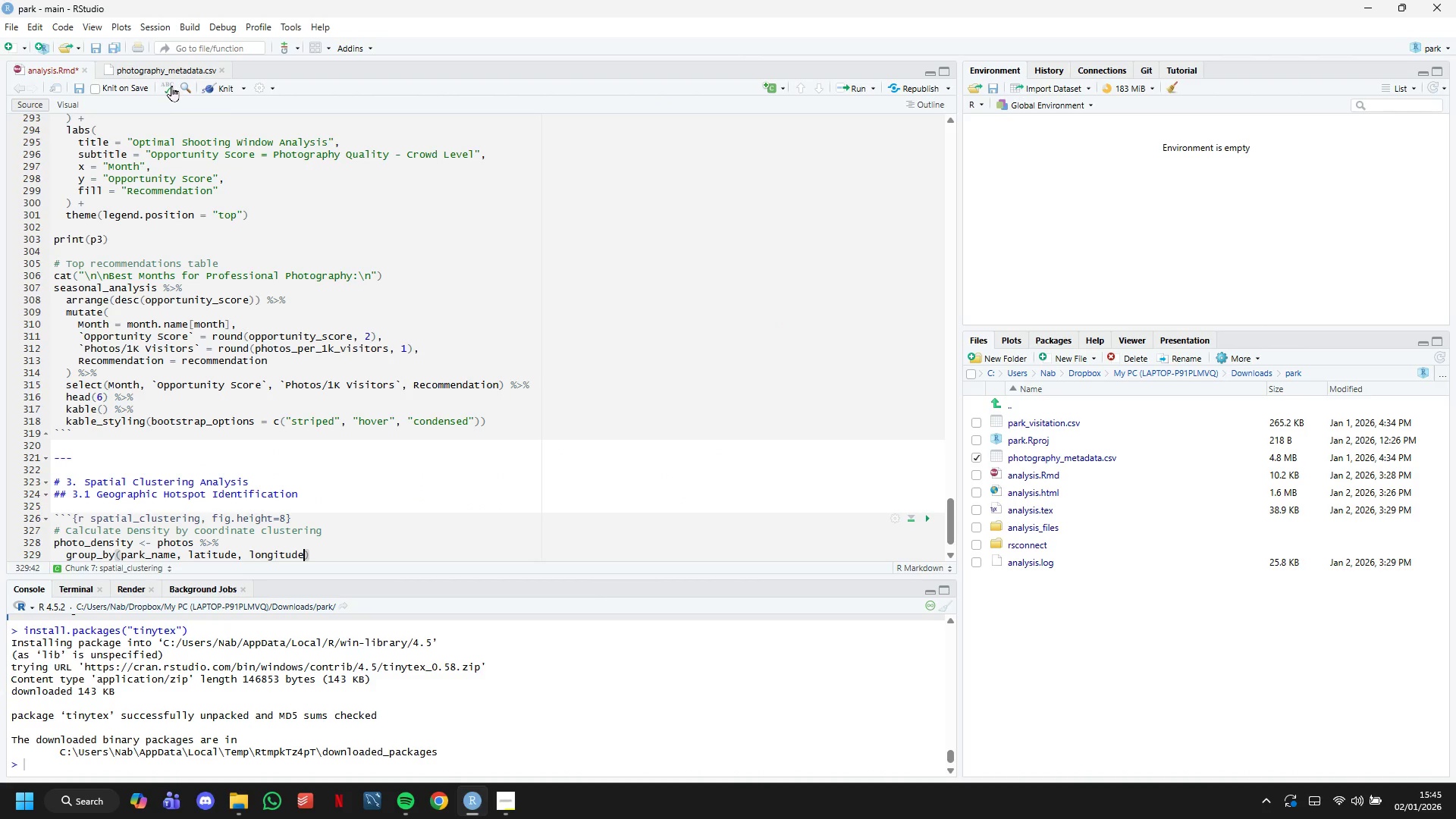 
left_click([171, 72])
 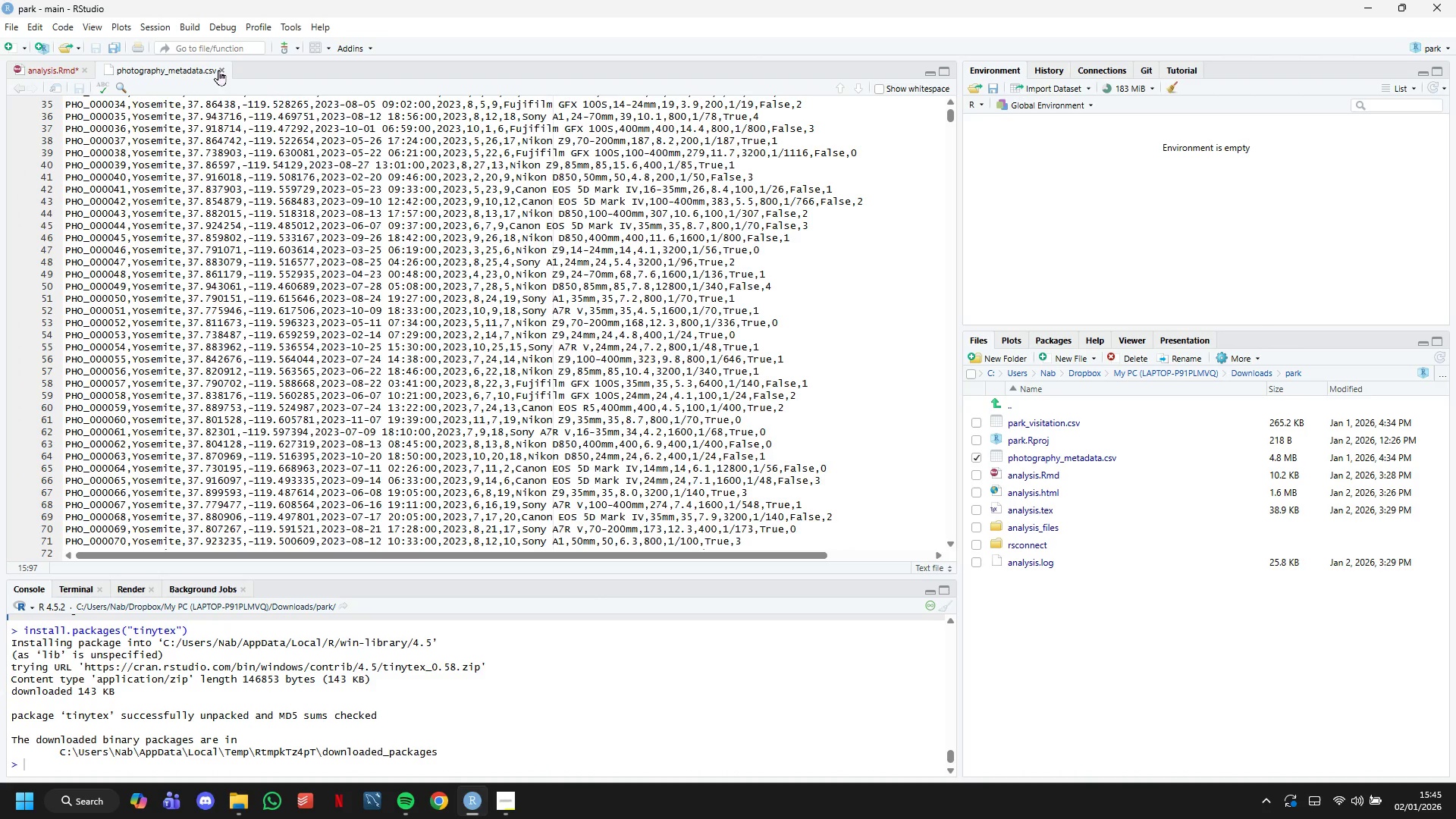 
left_click([218, 70])
 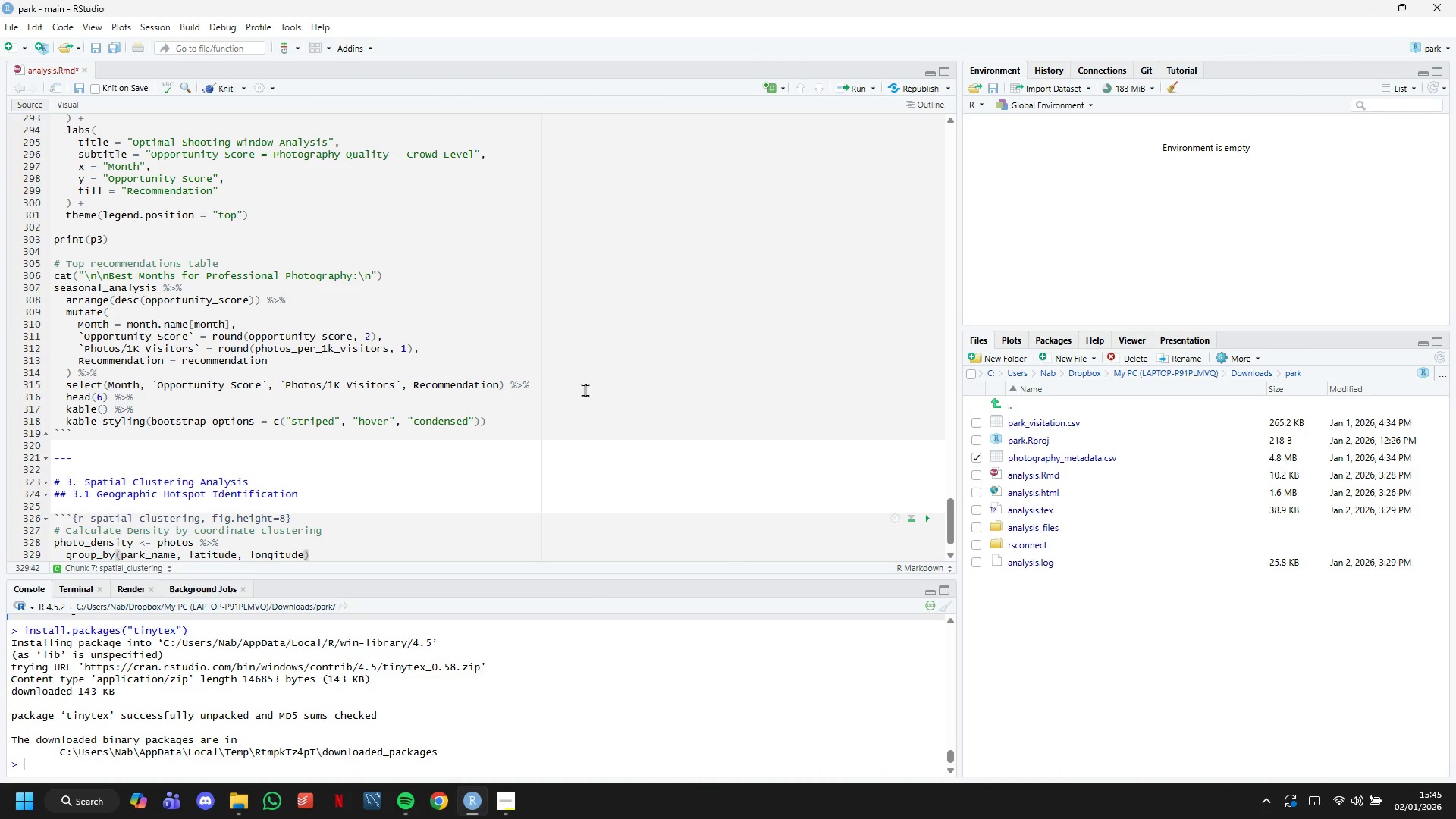 
key(Comma)
 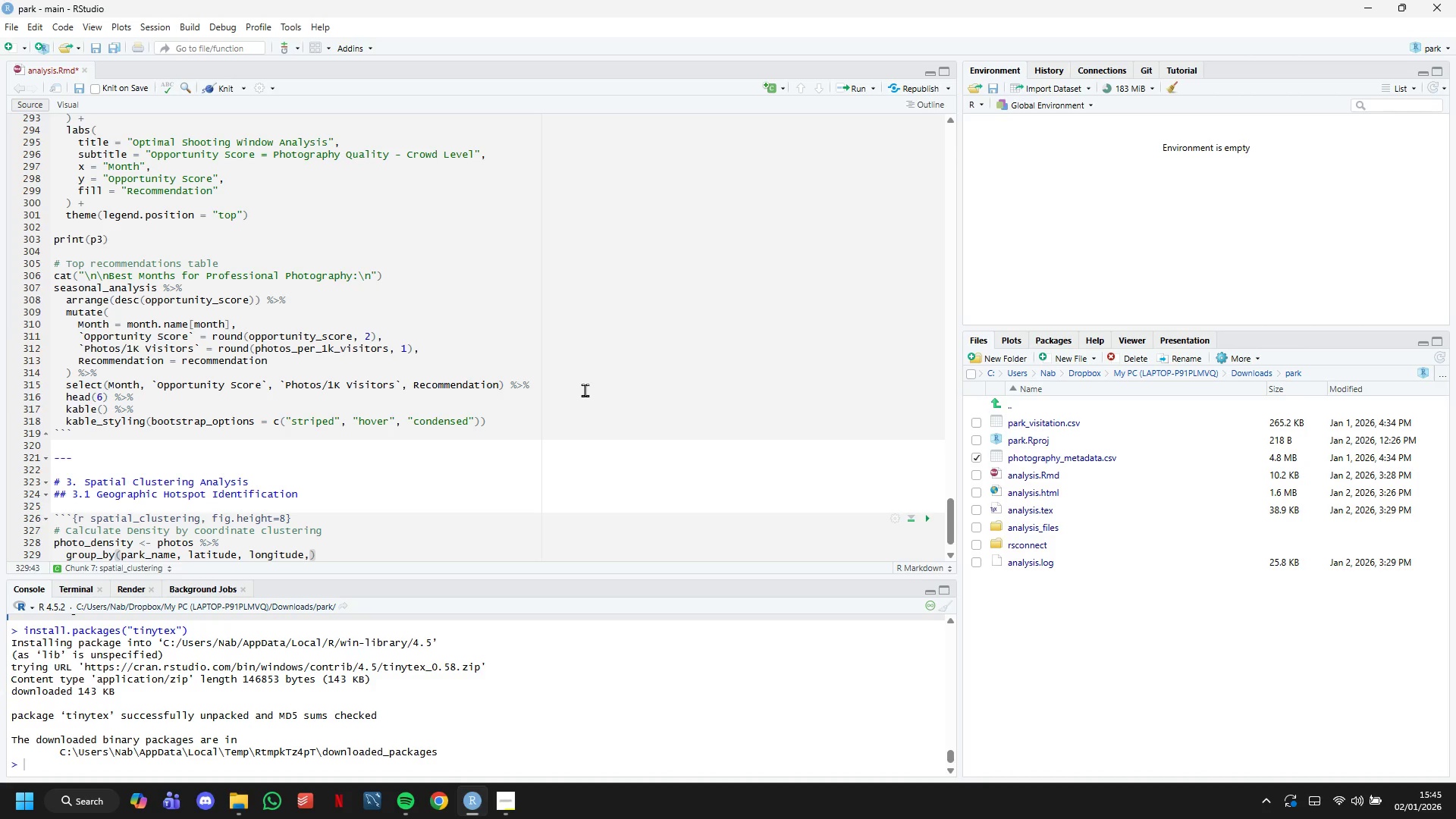 
wait(24.78)
 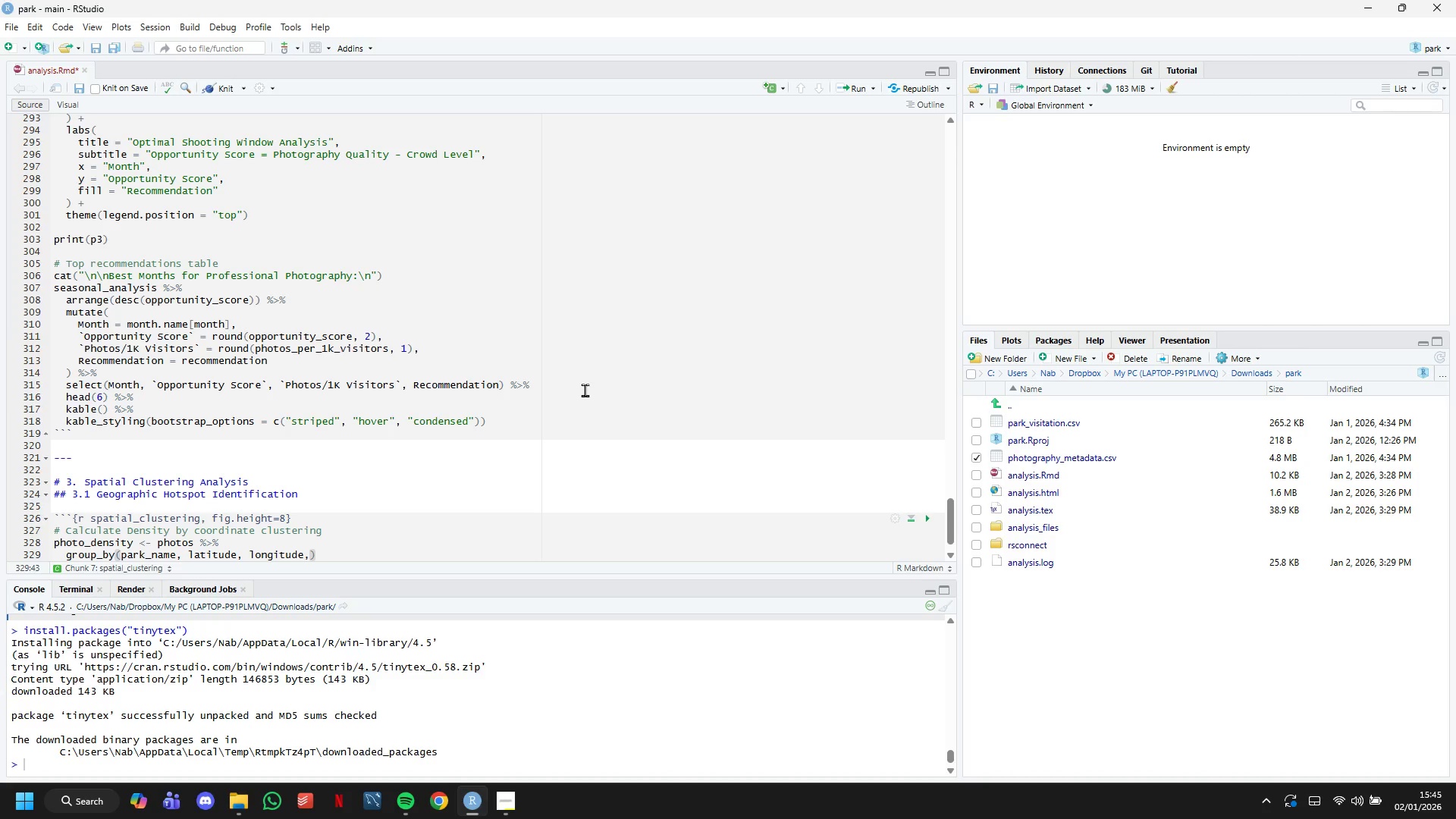 
scroll: coordinate [1218, 585], scroll_direction: down, amount: 4.0
 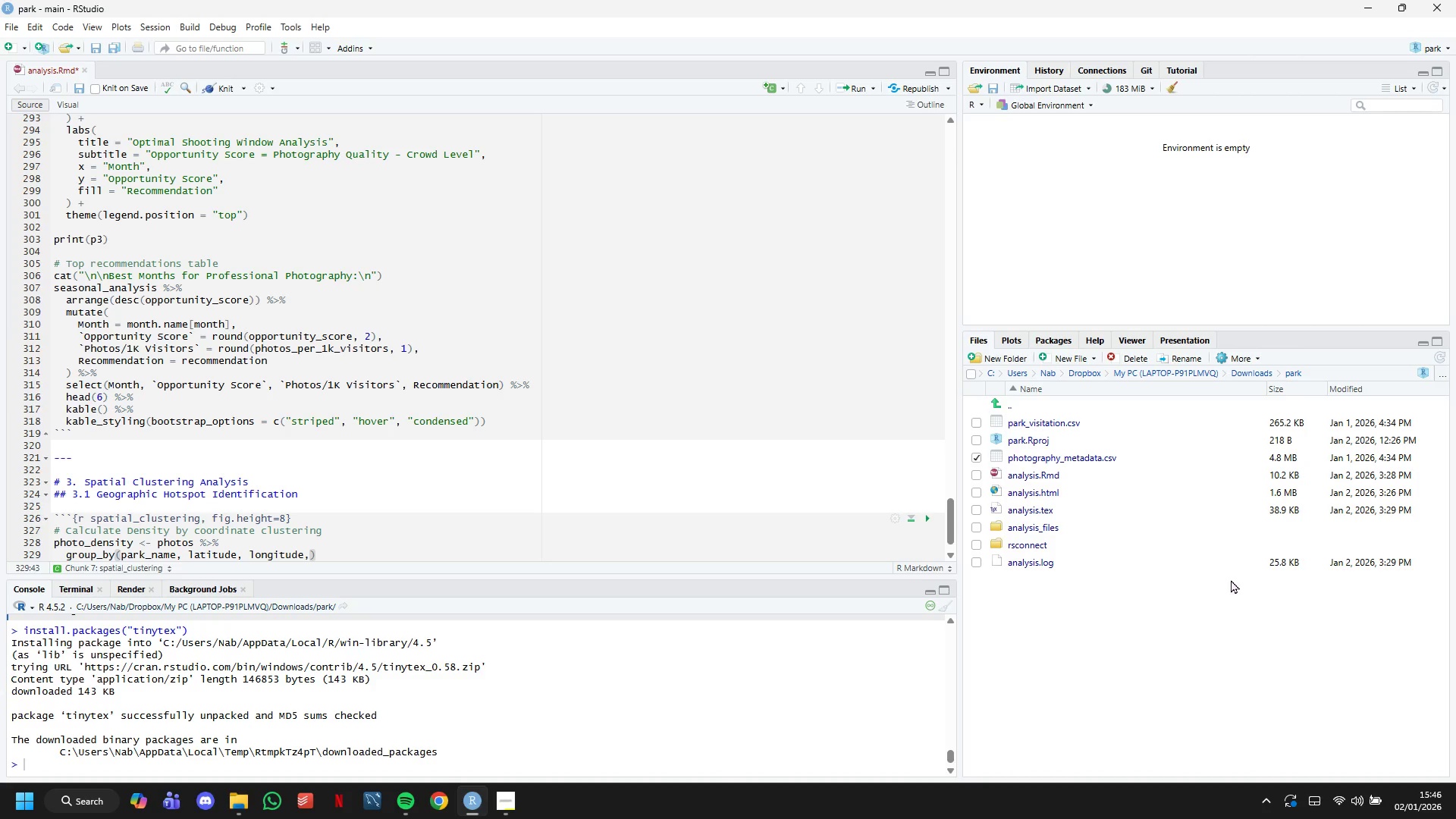 
wait(9.26)
 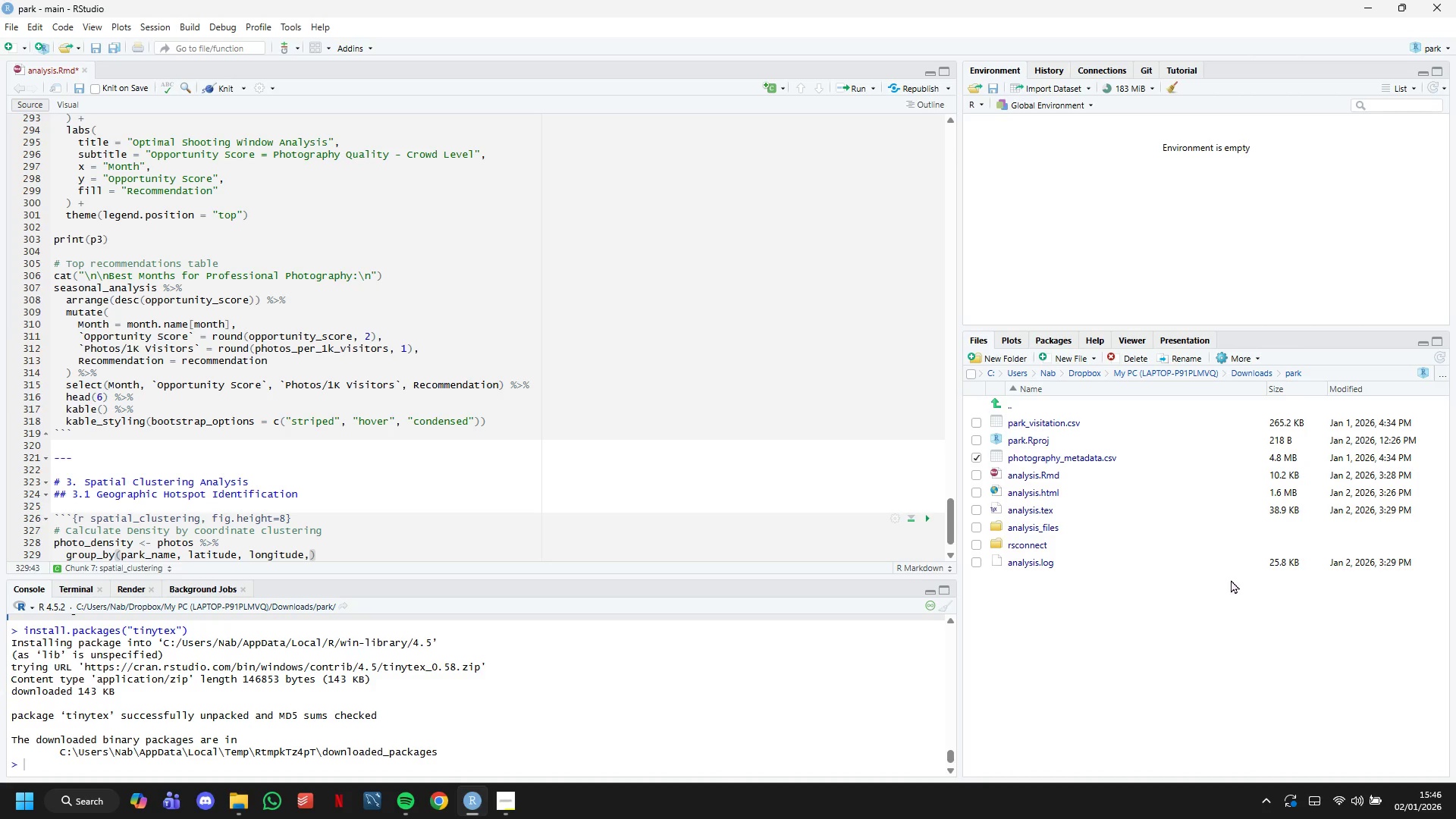 
scroll: coordinate [577, 397], scroll_direction: down, amount: 3.0
 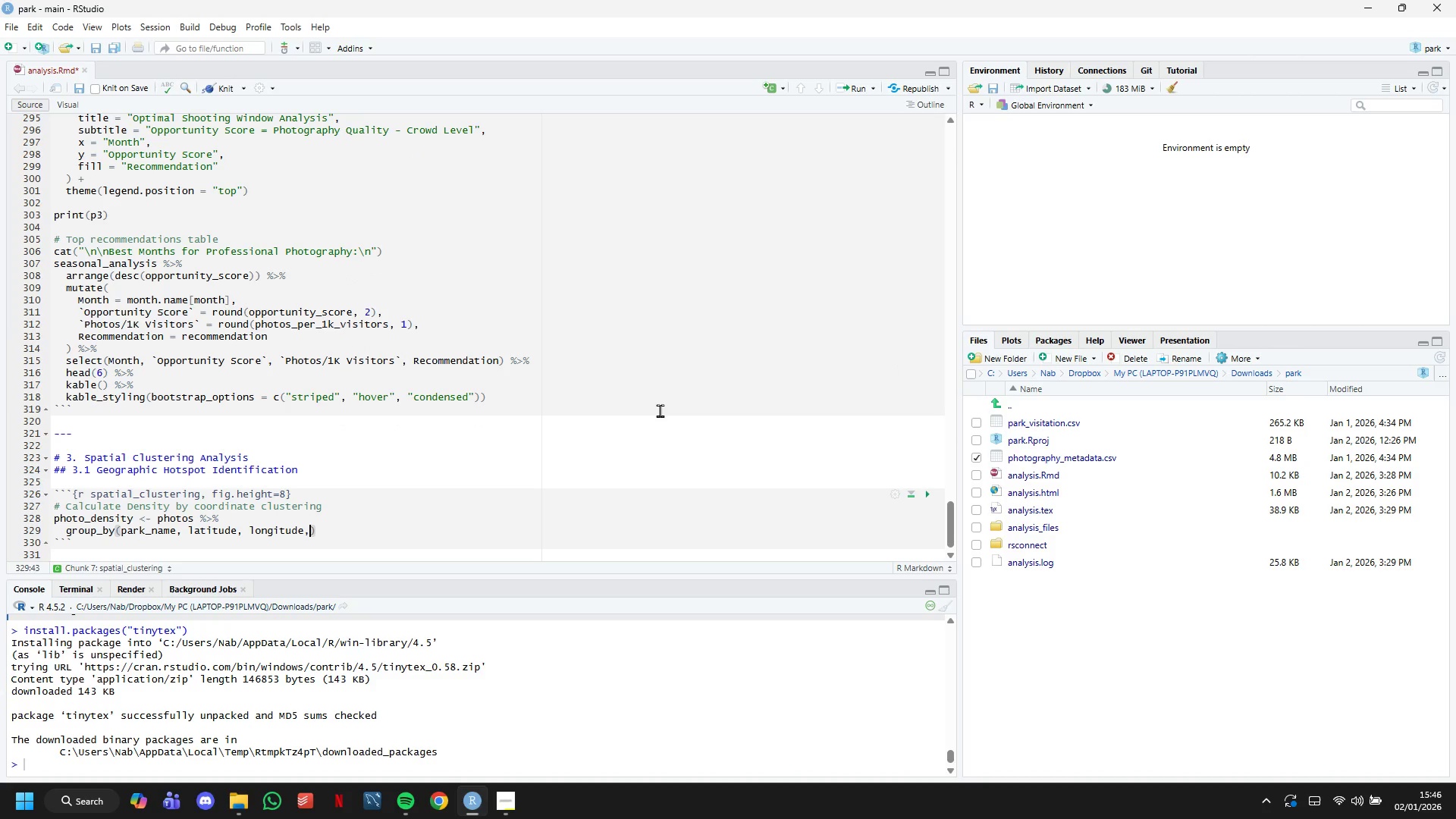 
left_click([504, 800])